 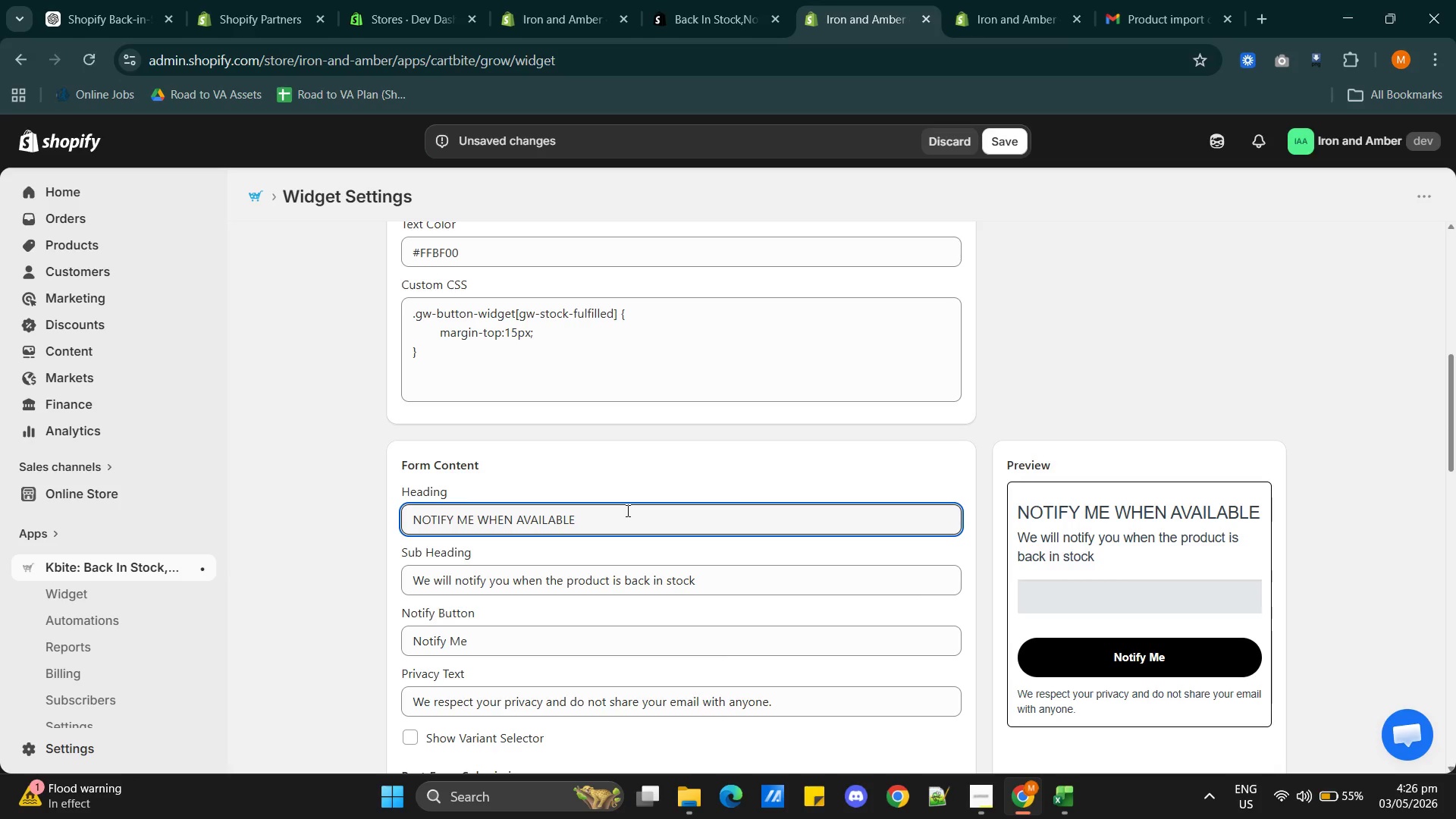 
scroll: coordinate [649, 576], scroll_direction: down, amount: 7.0
 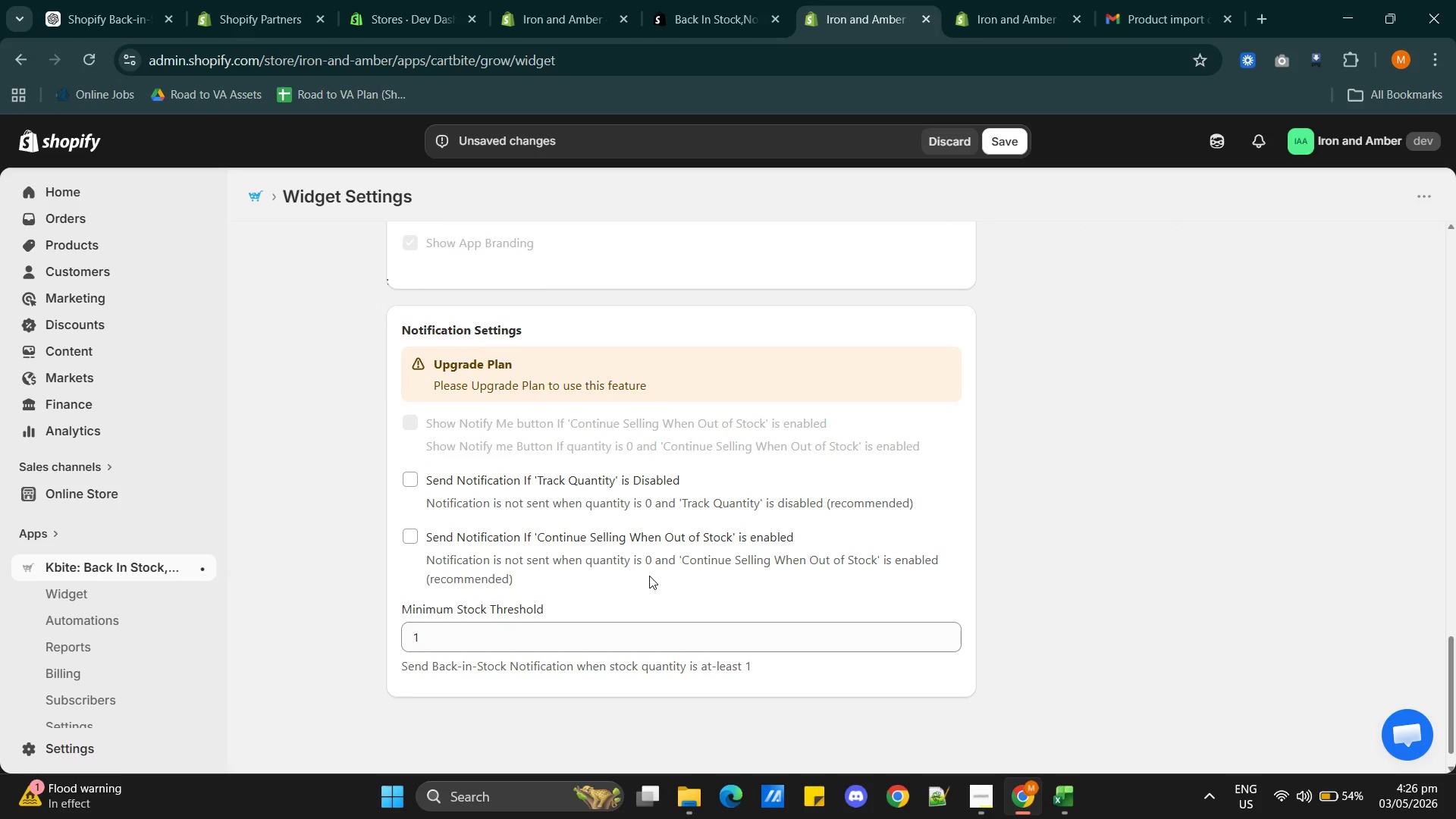 
scroll: coordinate [661, 553], scroll_direction: up, amount: 15.0
 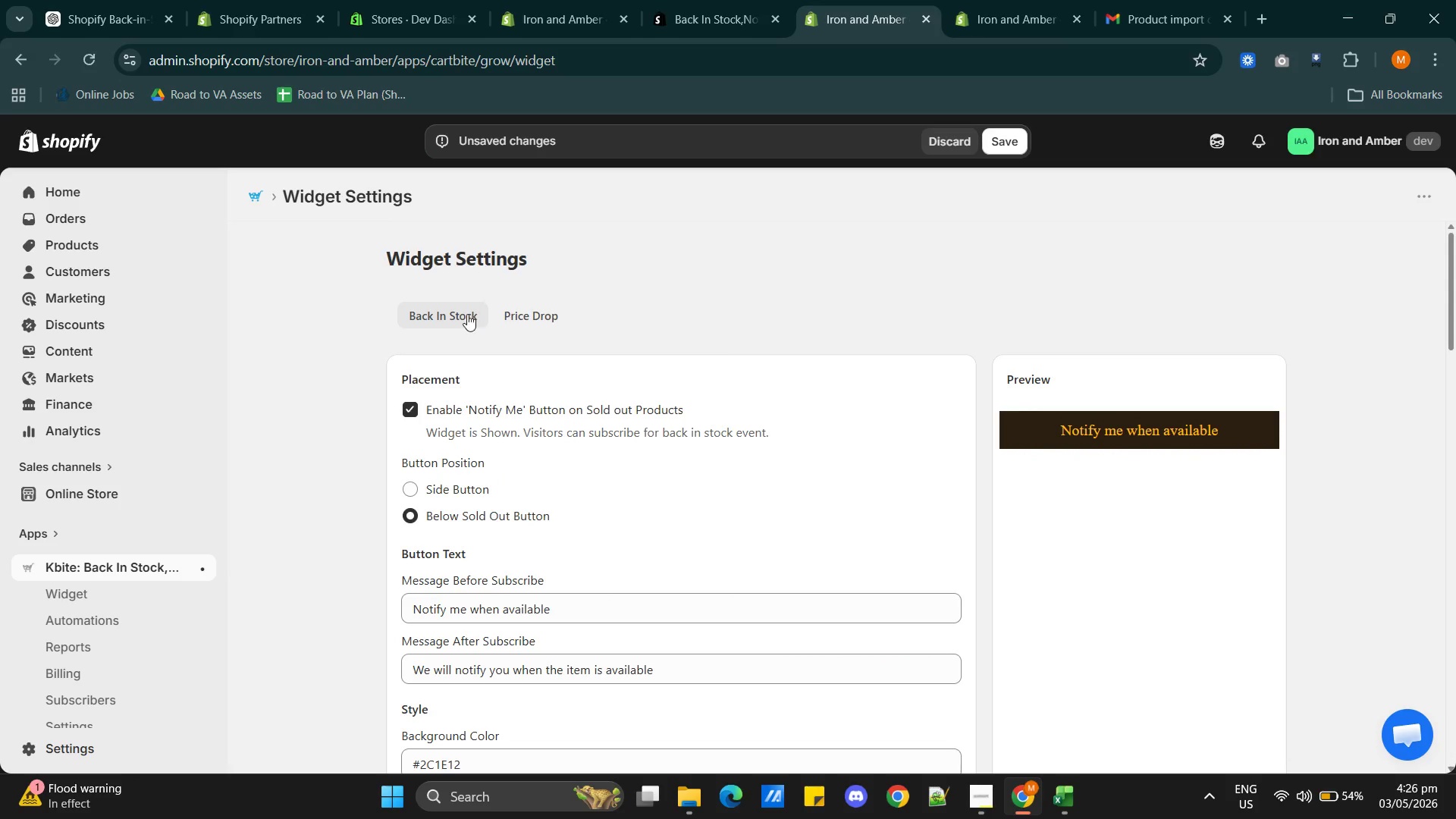 
left_click([467, 314])
 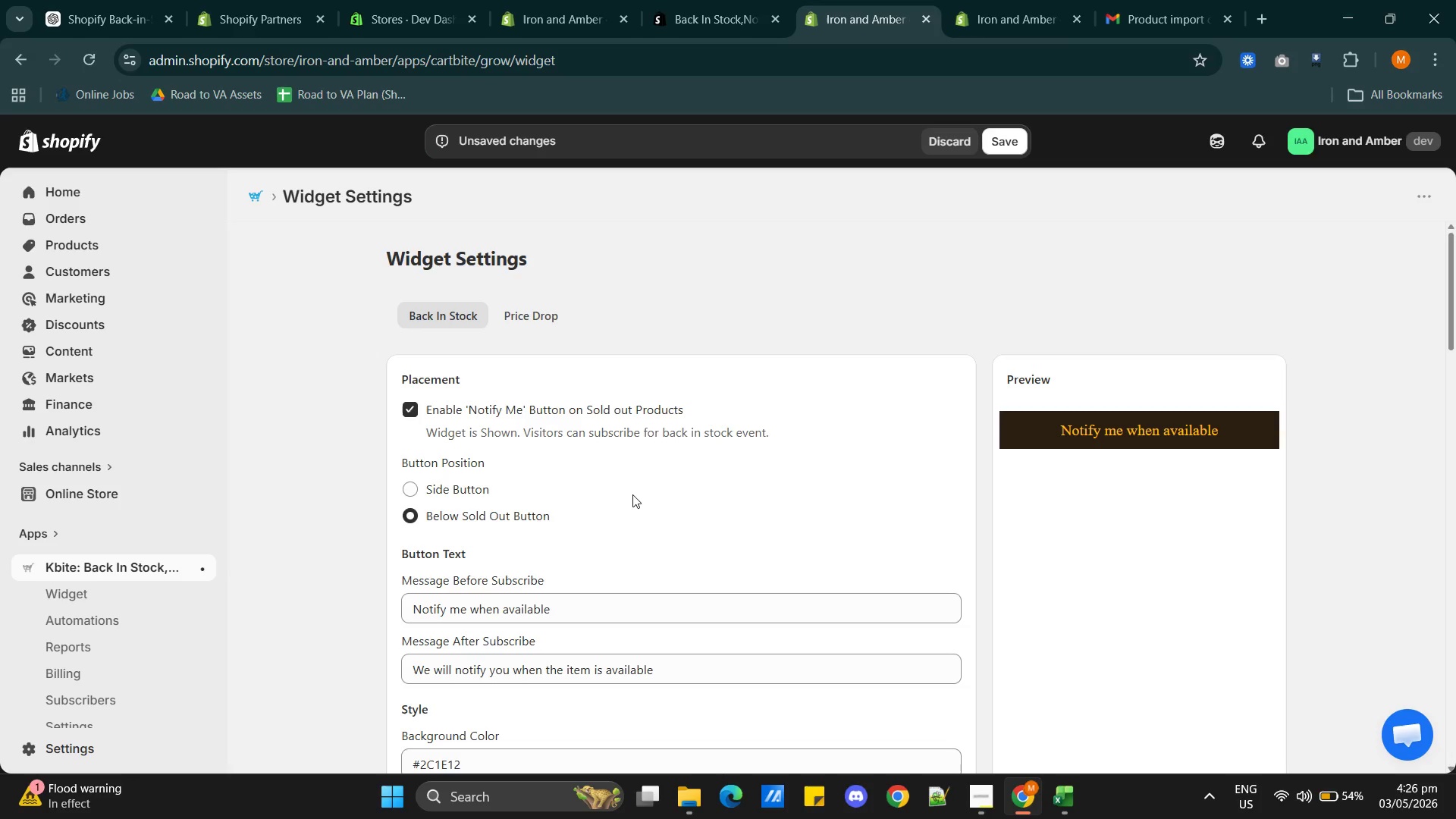 
wait(5.2)
 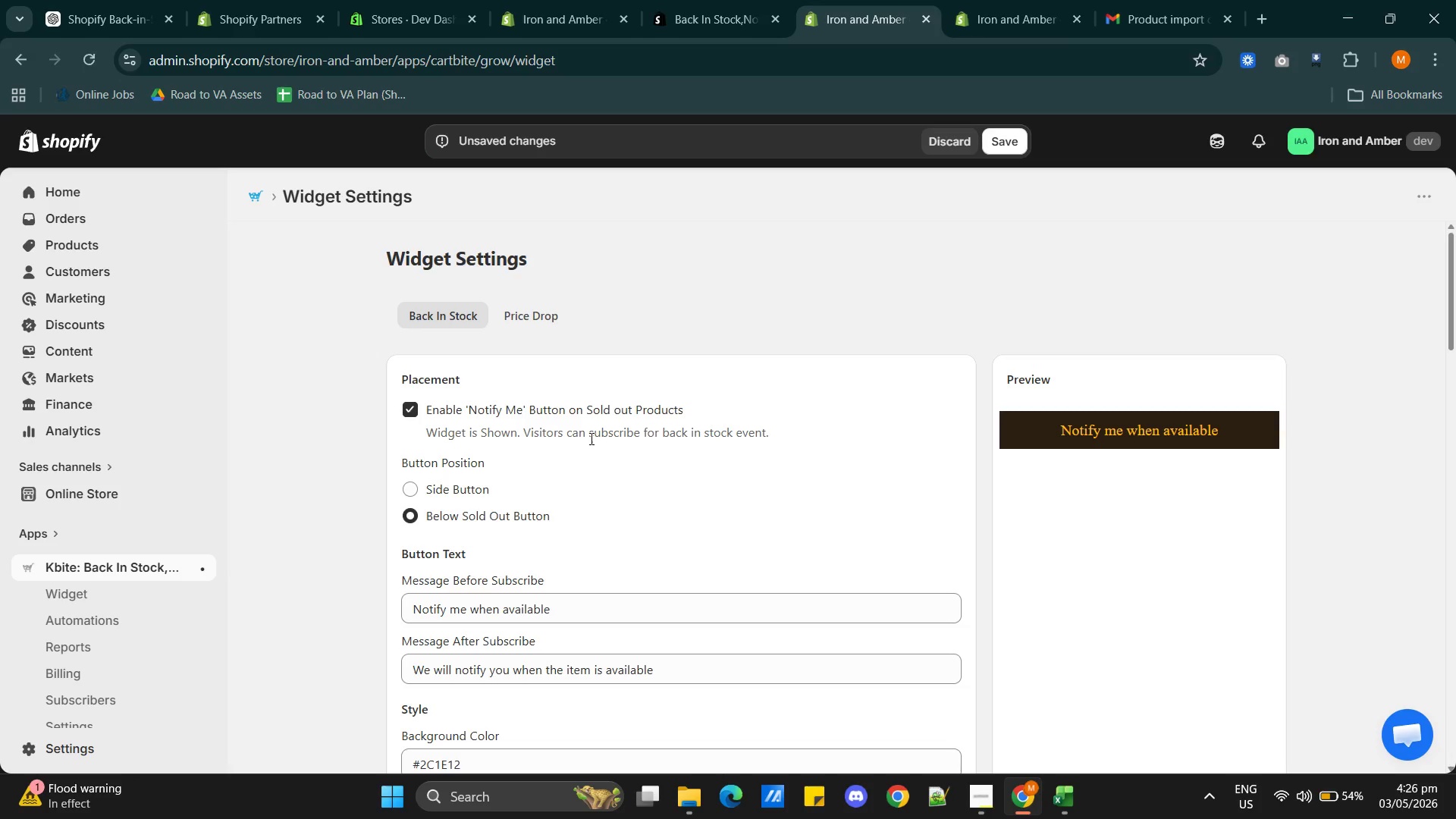 
scroll: coordinate [635, 493], scroll_direction: down, amount: 5.0
 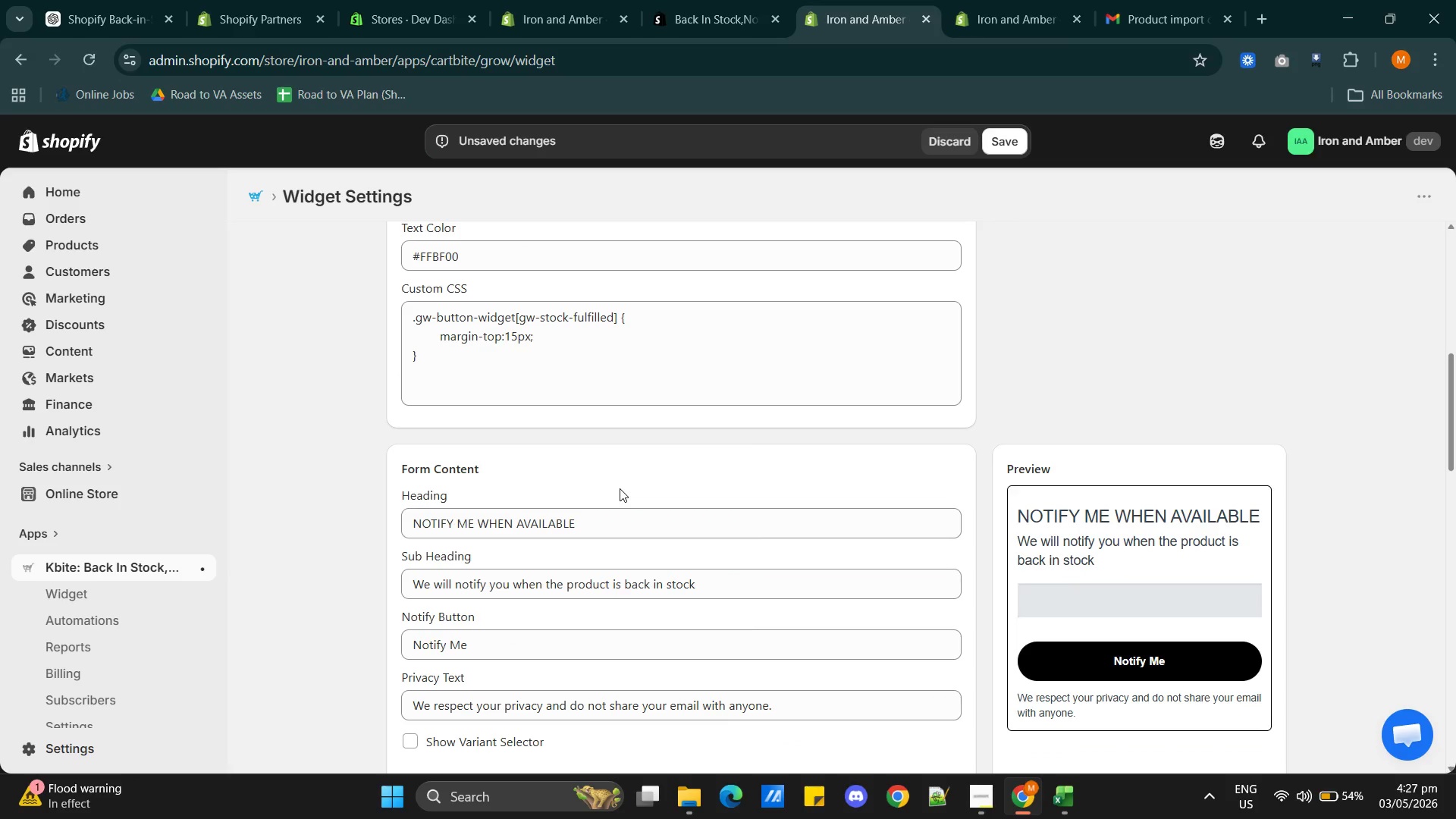 
wait(16.22)
 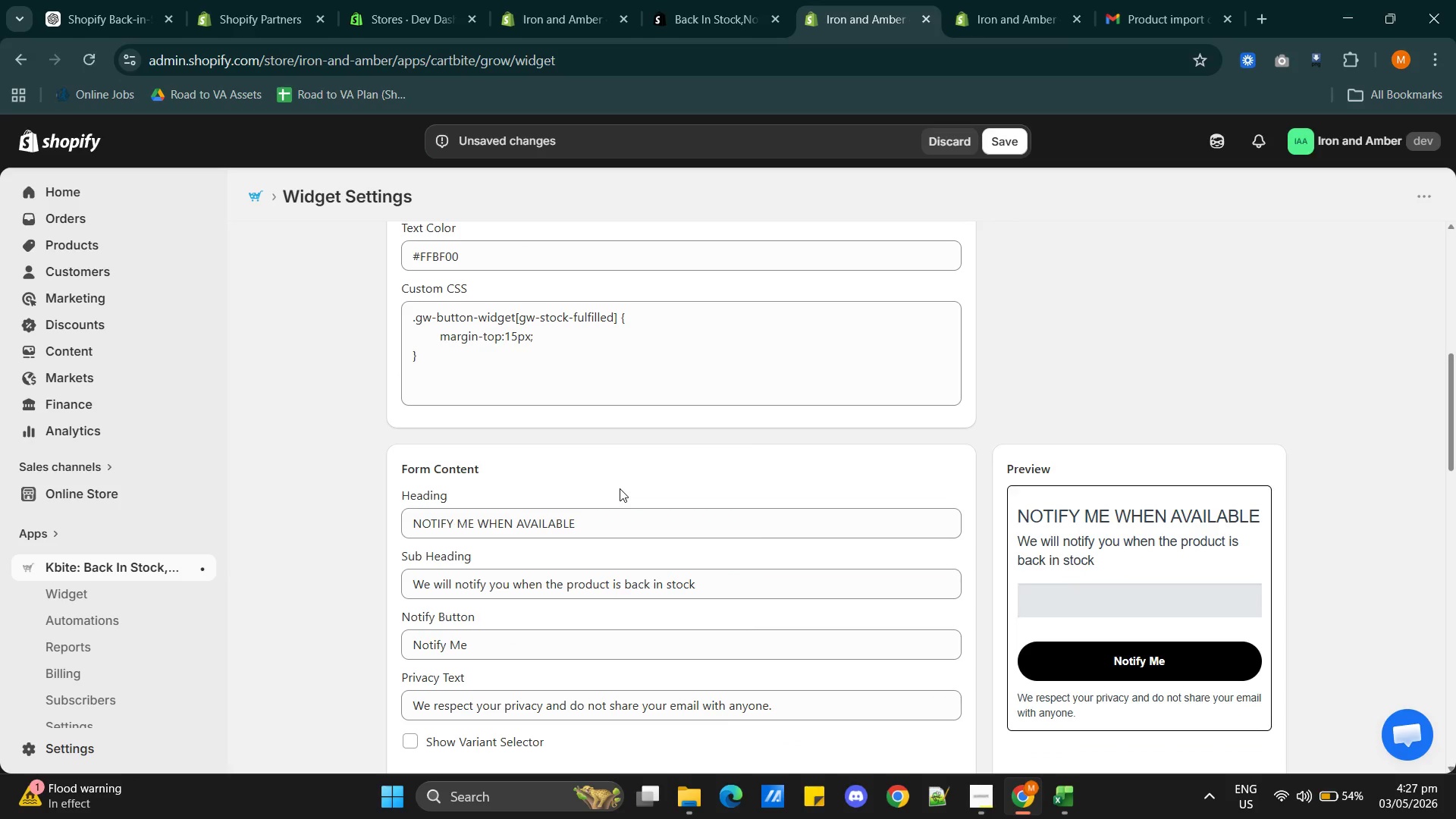 
scroll: coordinate [587, 462], scroll_direction: up, amount: 6.0
 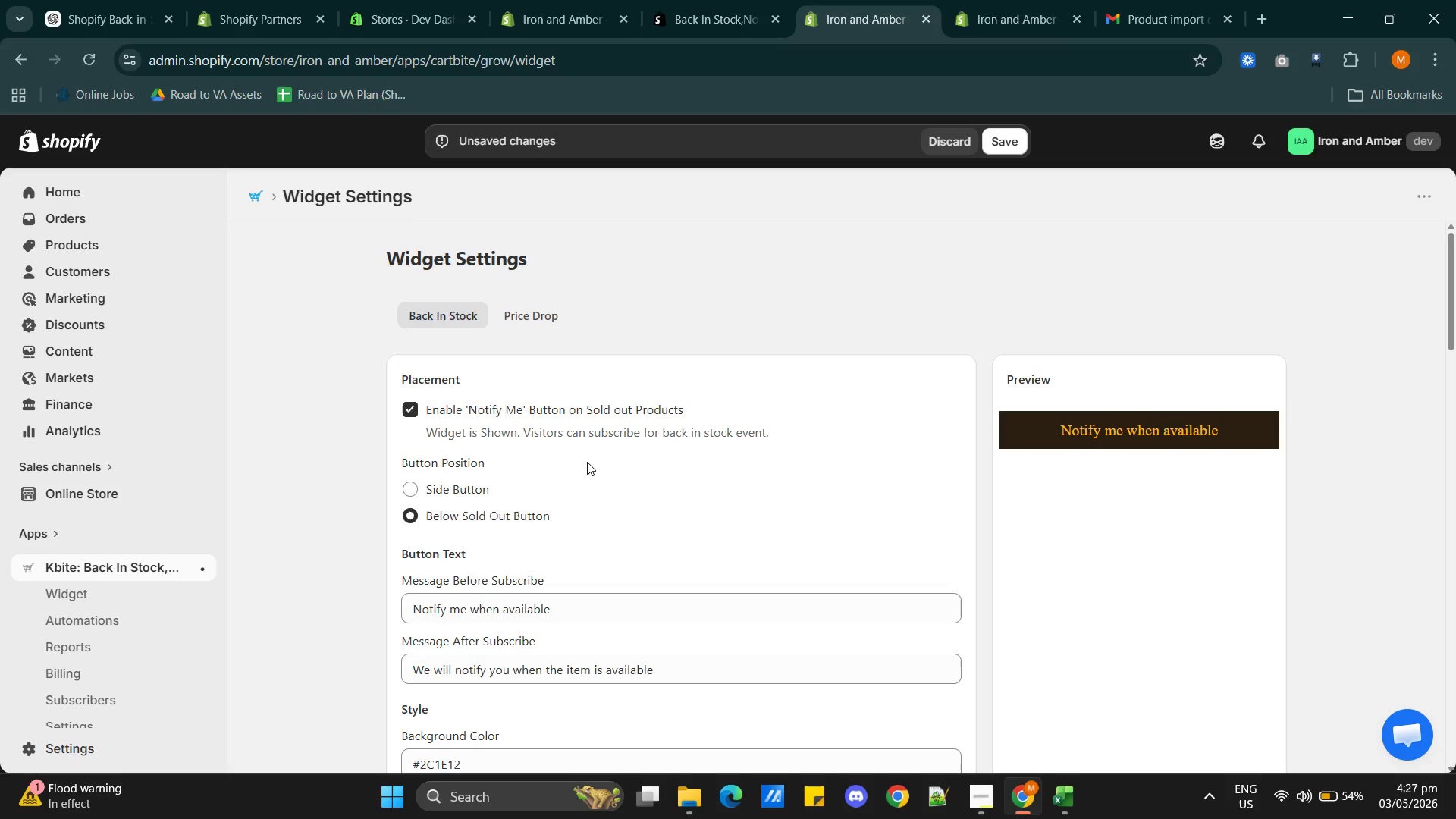 
scroll: coordinate [595, 454], scroll_direction: down, amount: 9.0
 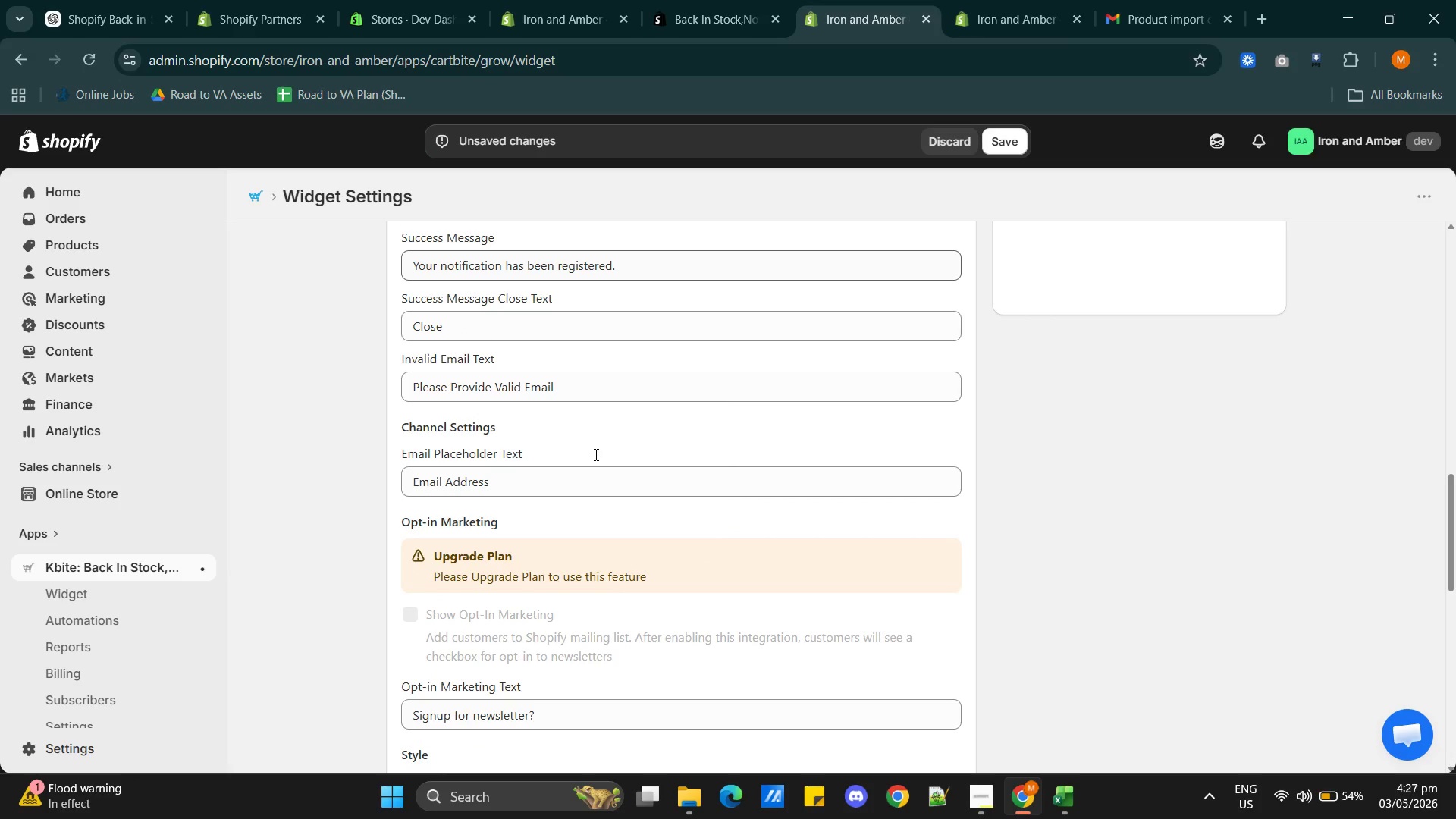 
scroll: coordinate [643, 625], scroll_direction: down, amount: 4.0
 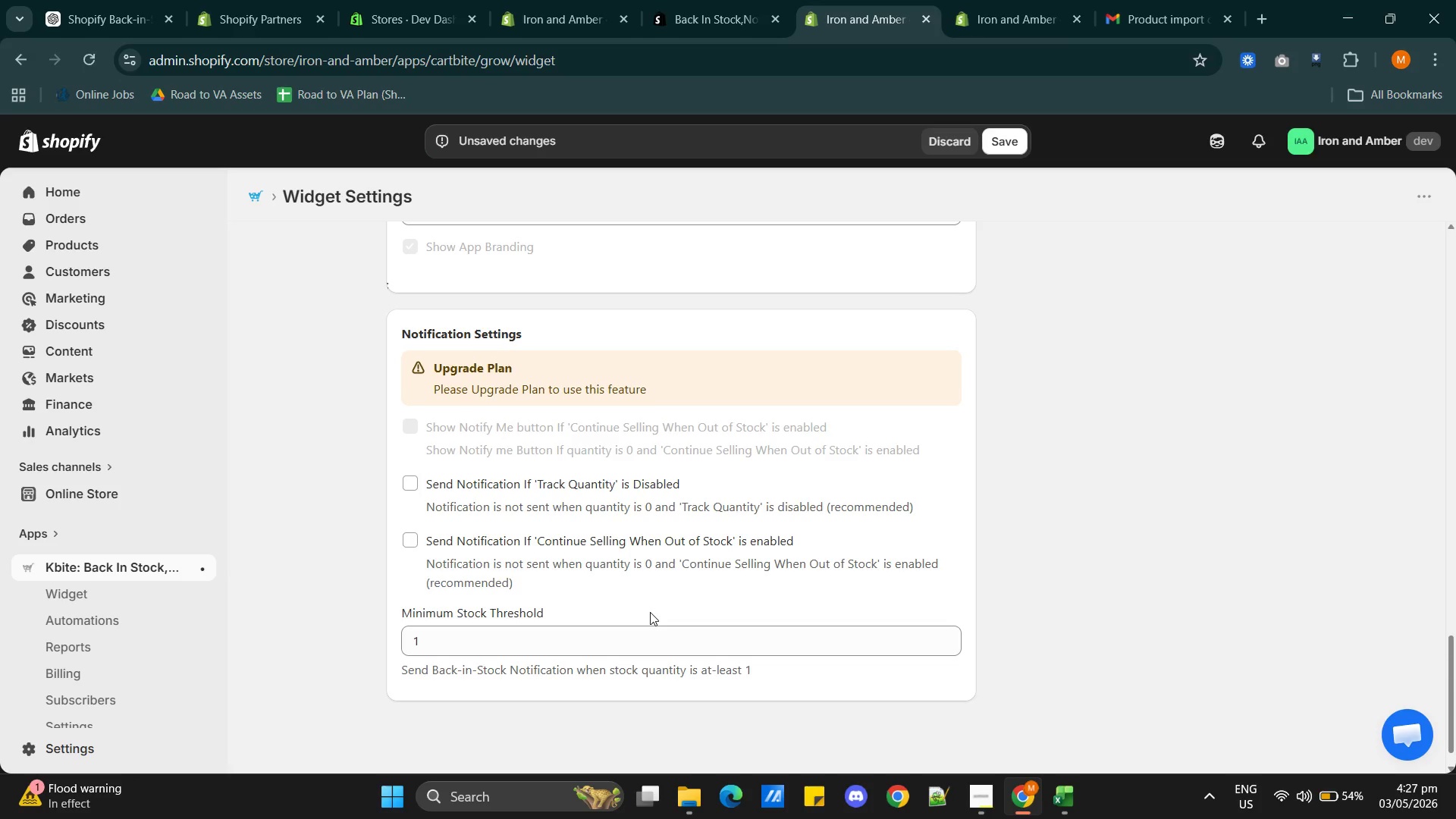 
wait(17.36)
 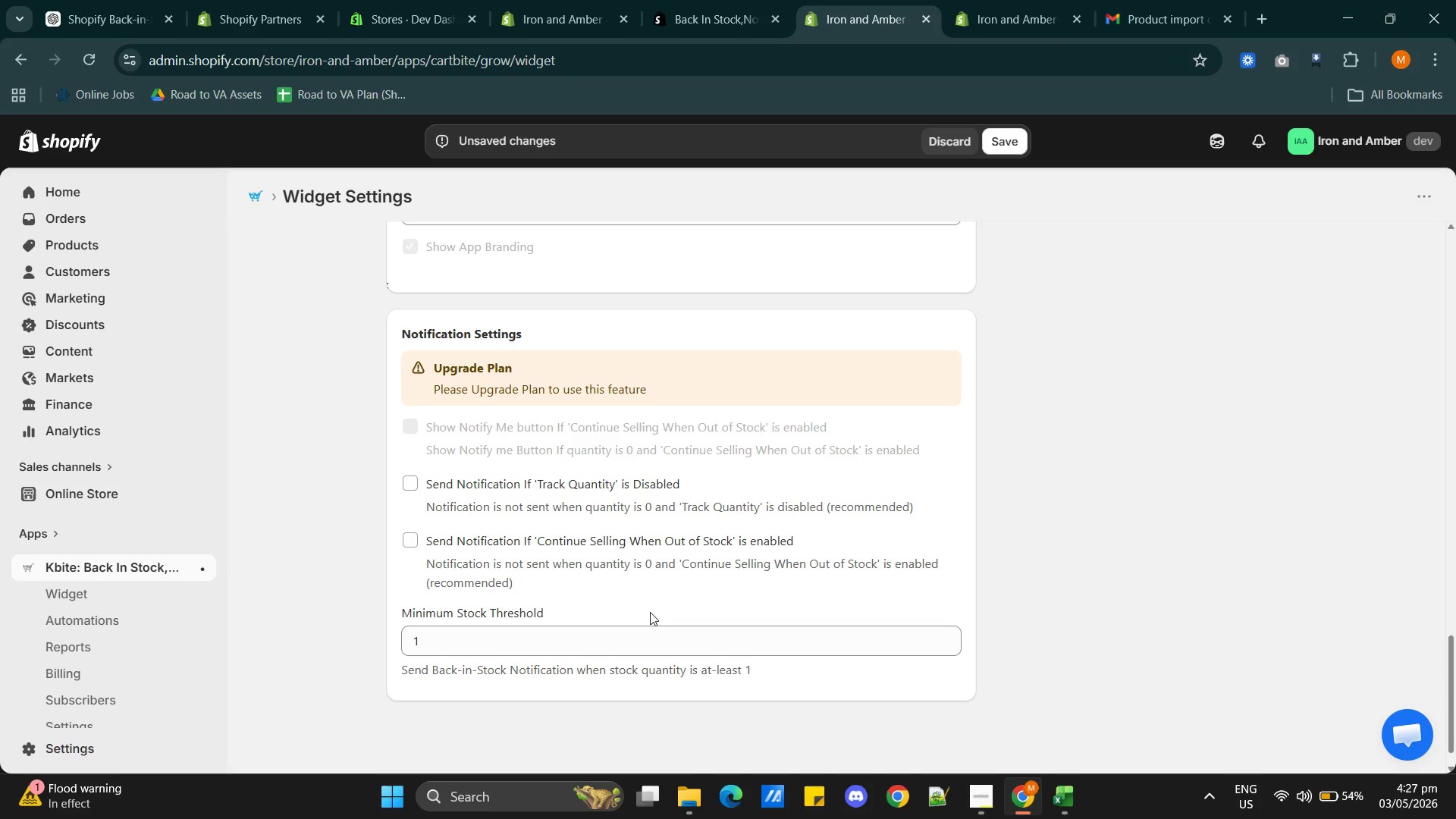 
scroll: coordinate [1012, 491], scroll_direction: up, amount: 25.0
 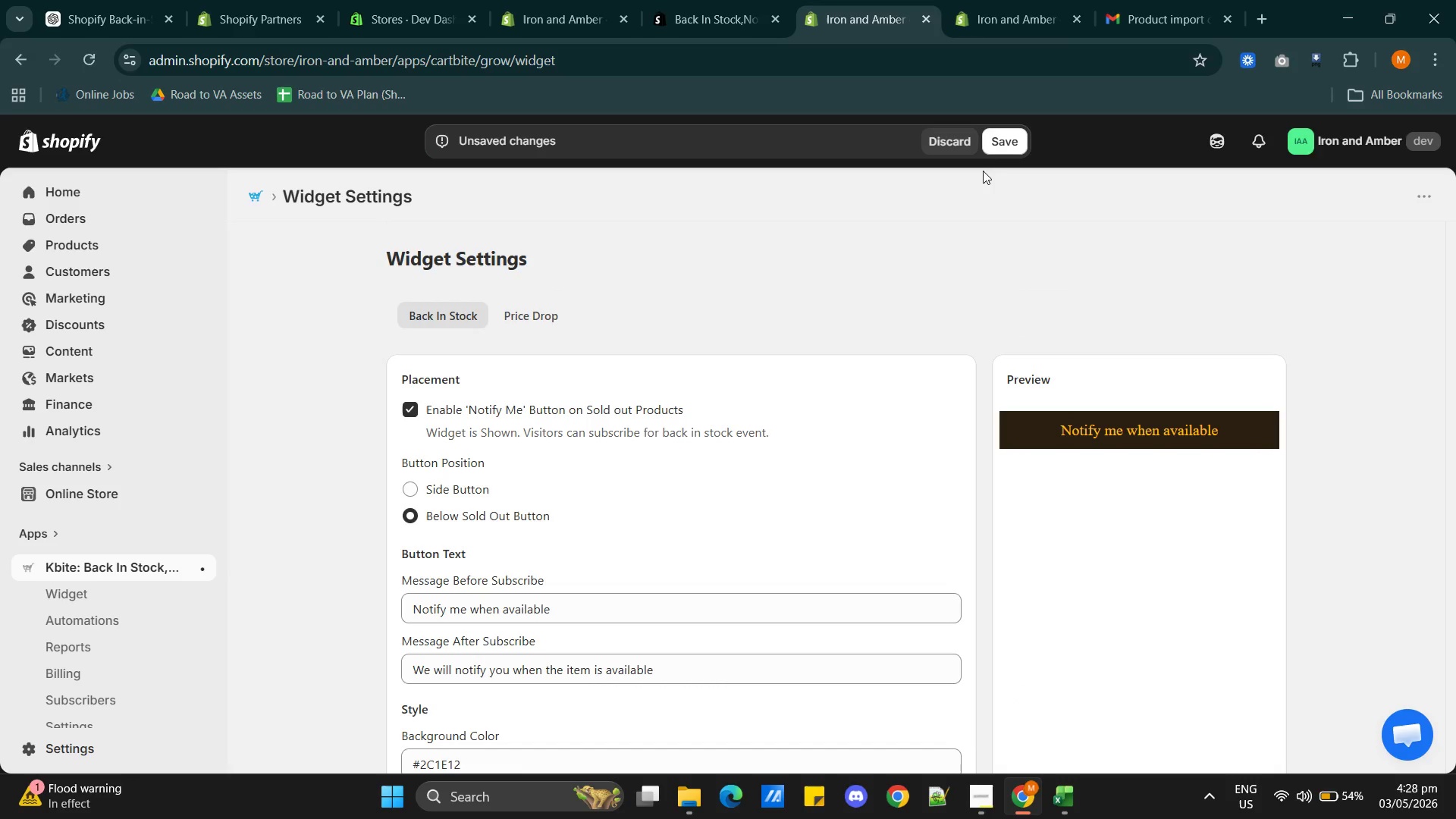 
left_click([1001, 149])
 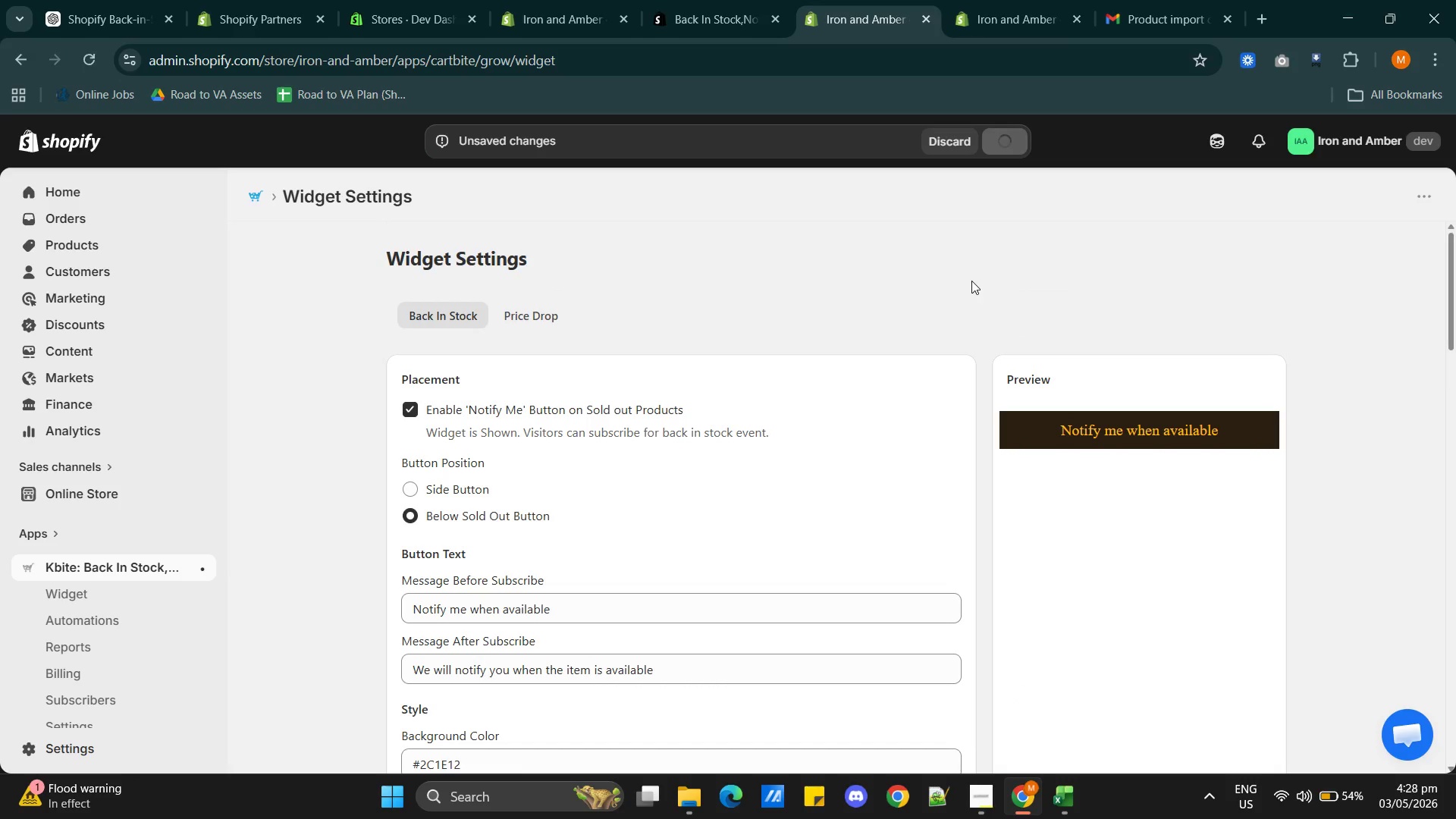 
scroll: coordinate [715, 462], scroll_direction: down, amount: 27.0
 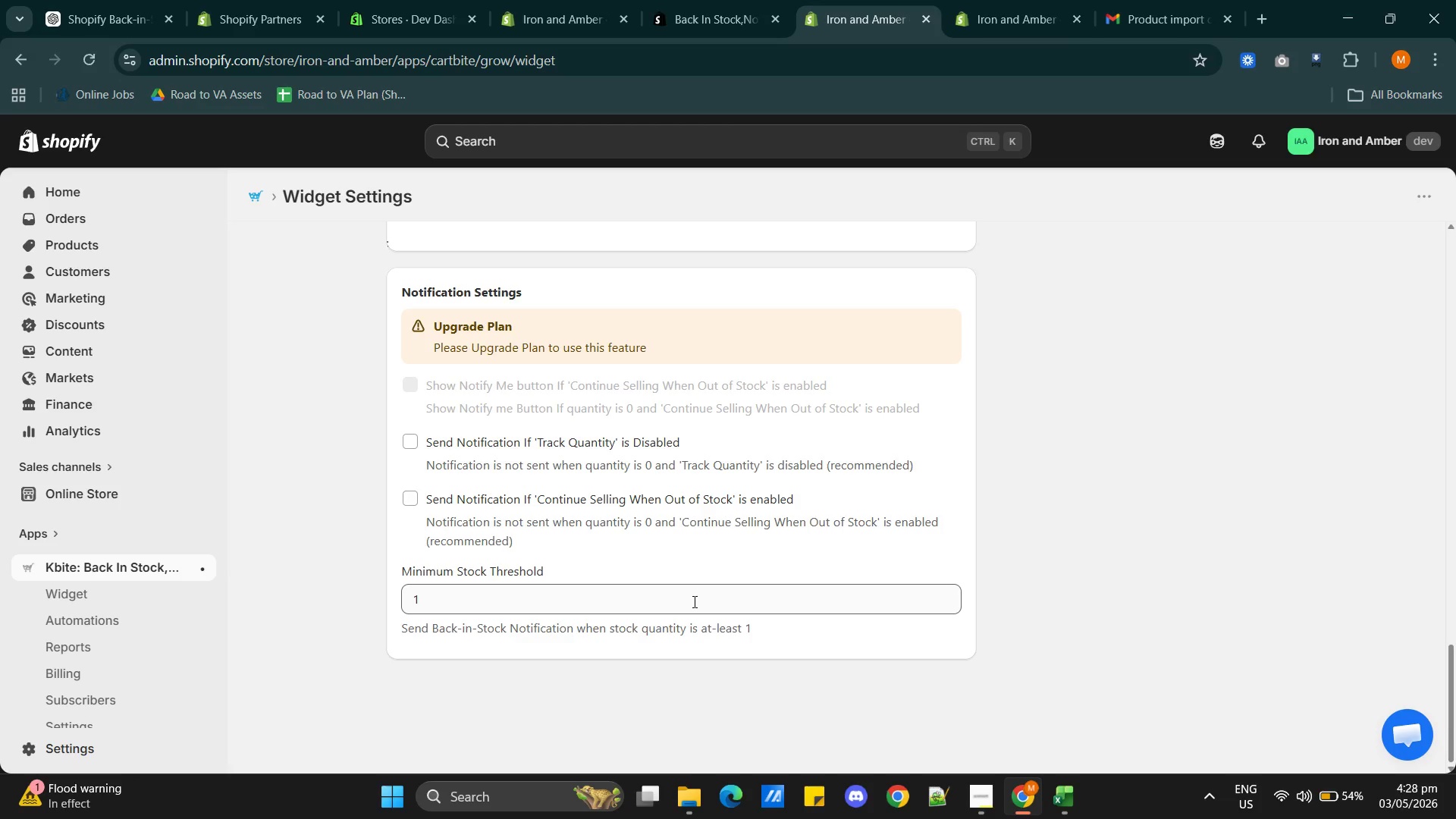 
wait(11.6)
 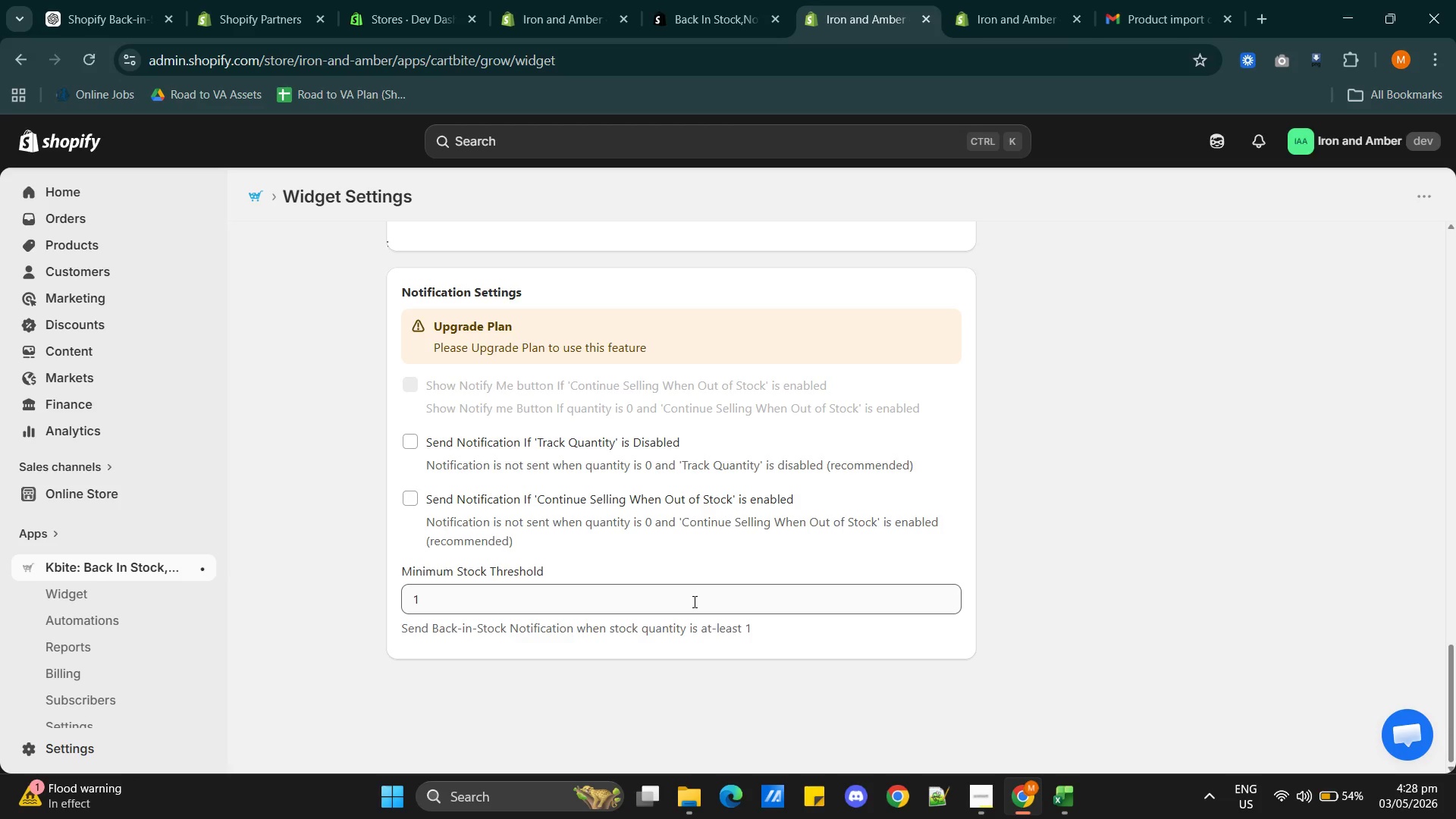 
left_click([460, 335])
 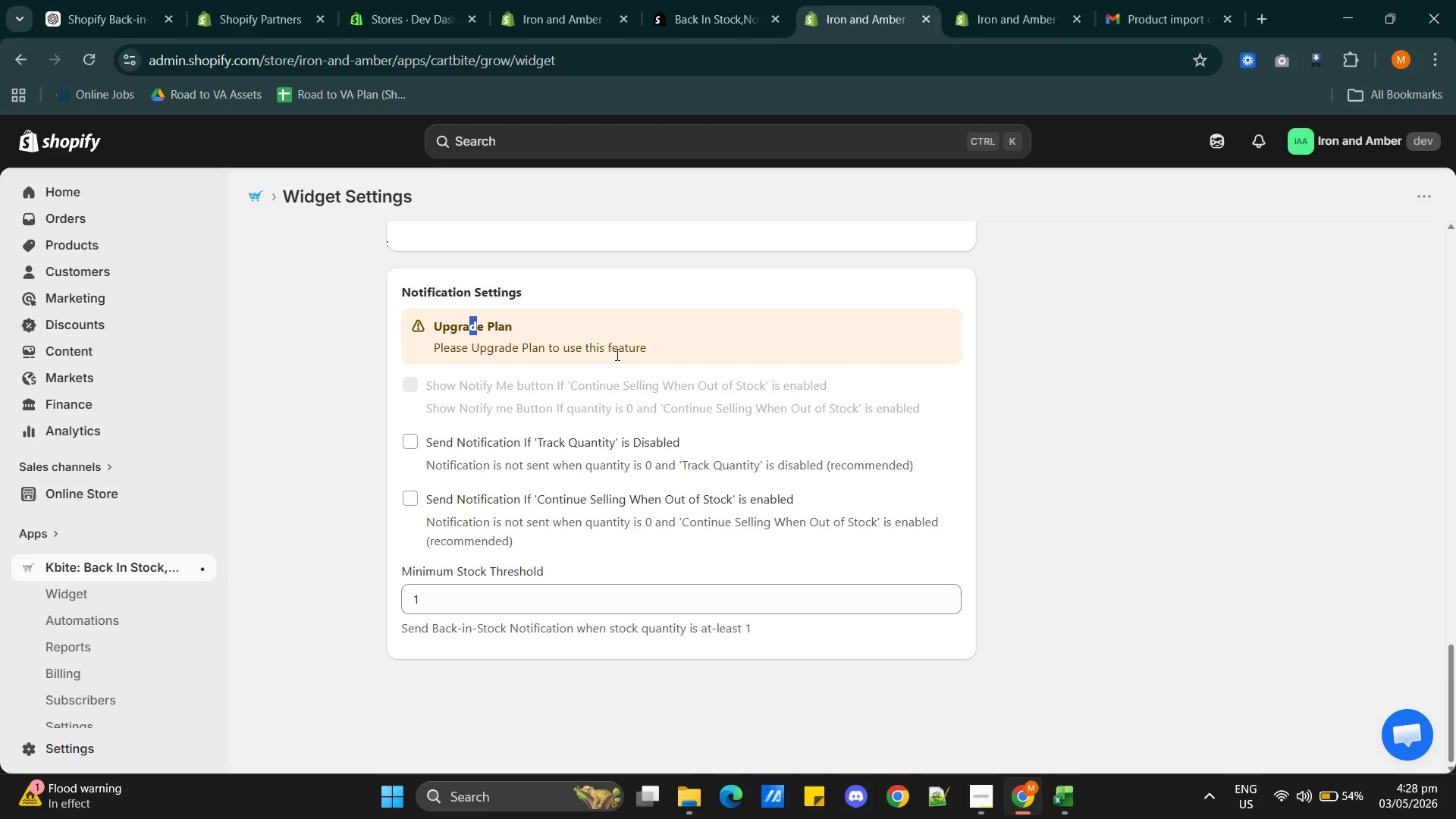 
scroll: coordinate [761, 384], scroll_direction: up, amount: 15.0
 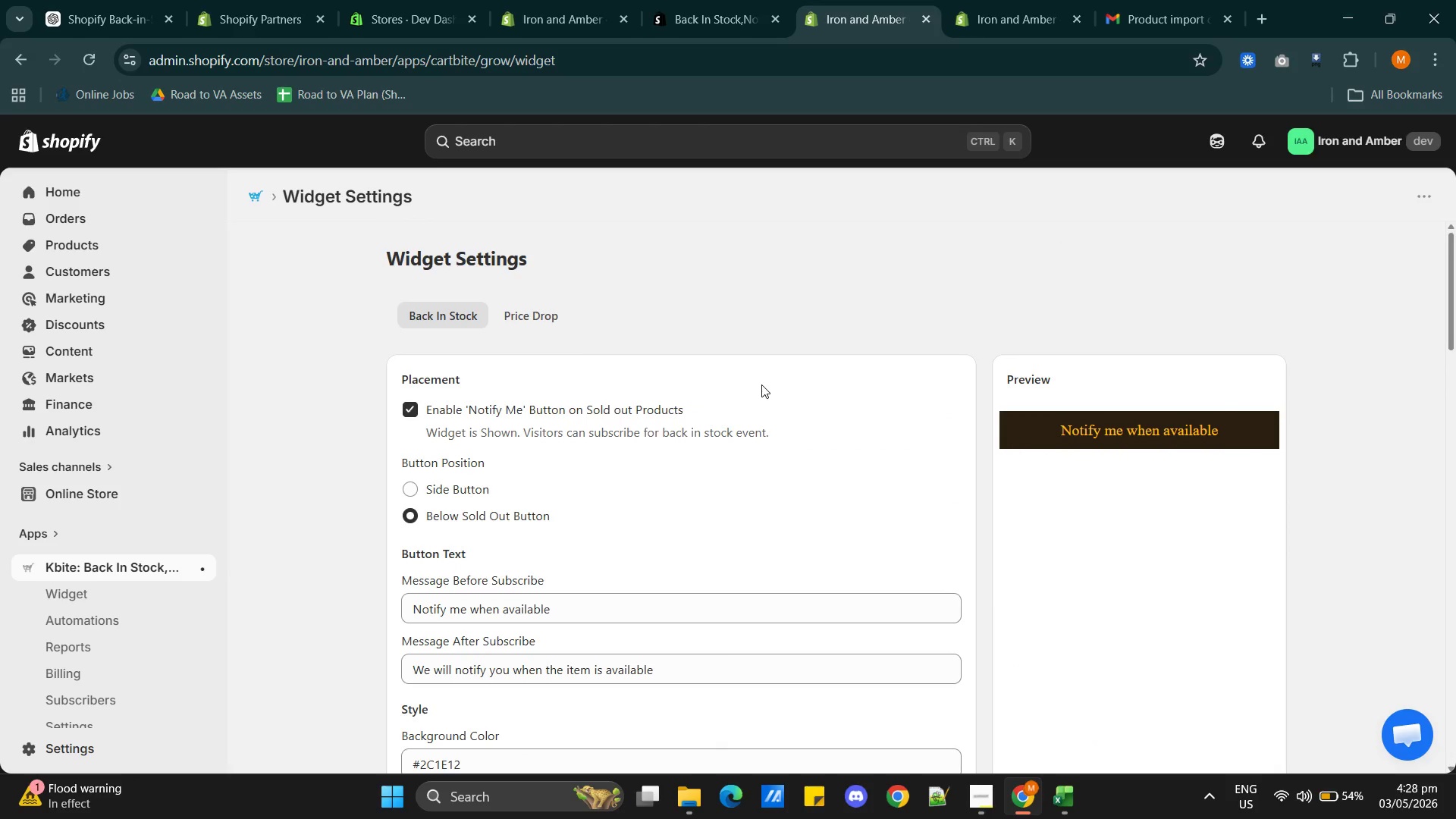 
scroll: coordinate [676, 444], scroll_direction: down, amount: 3.0
 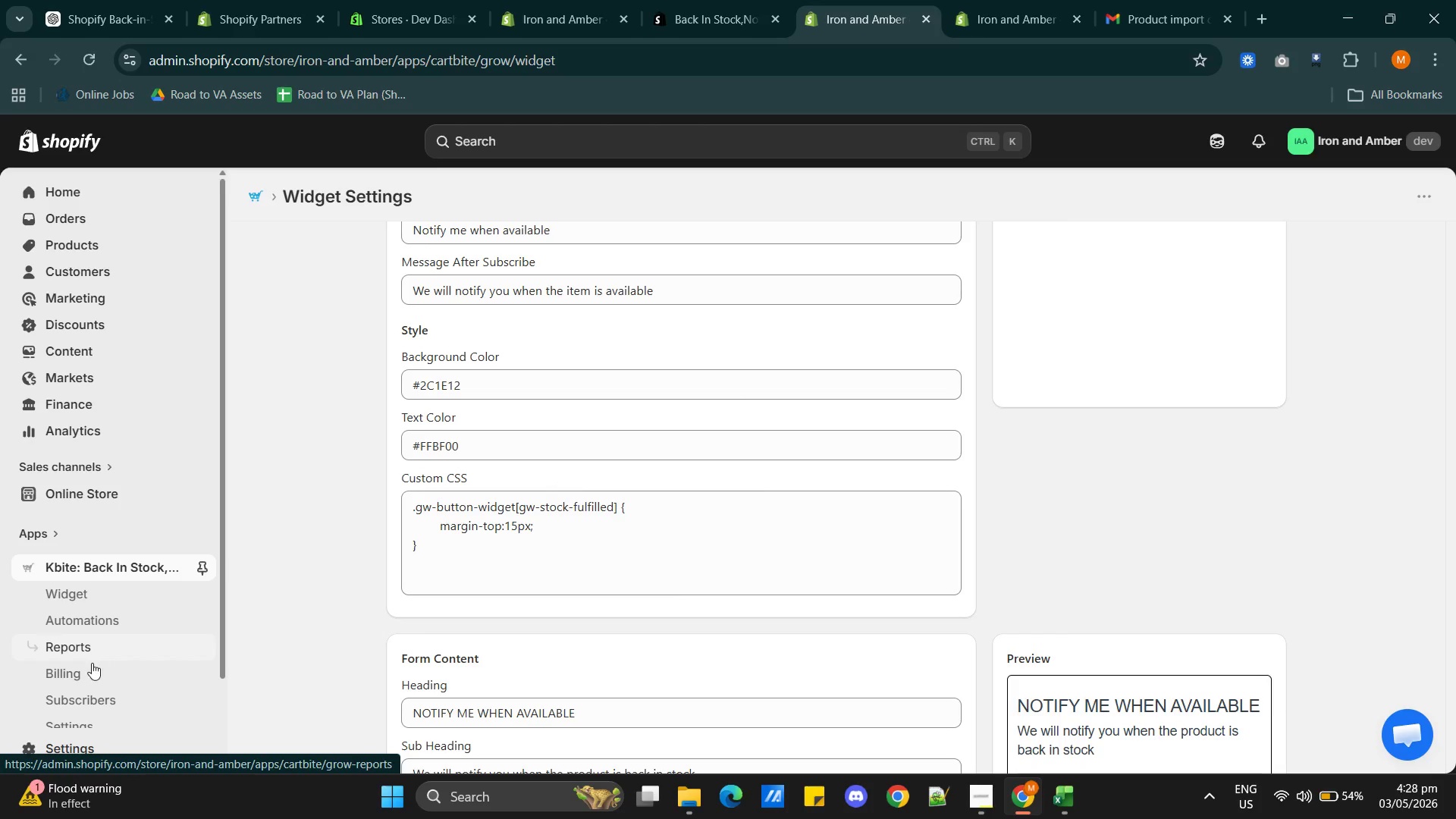 
left_click([89, 671])
 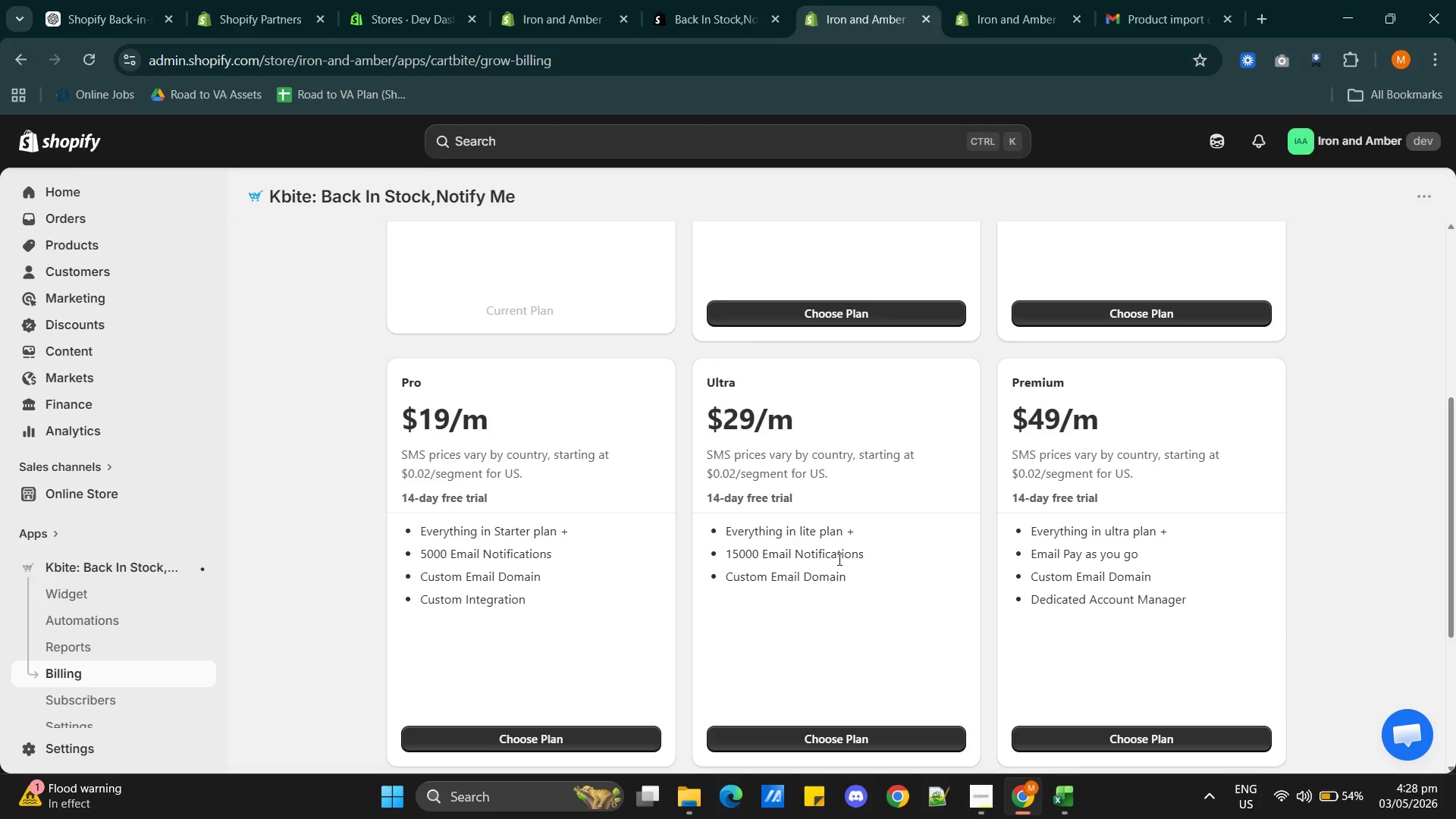 
scroll: coordinate [535, 591], scroll_direction: up, amount: 4.0
 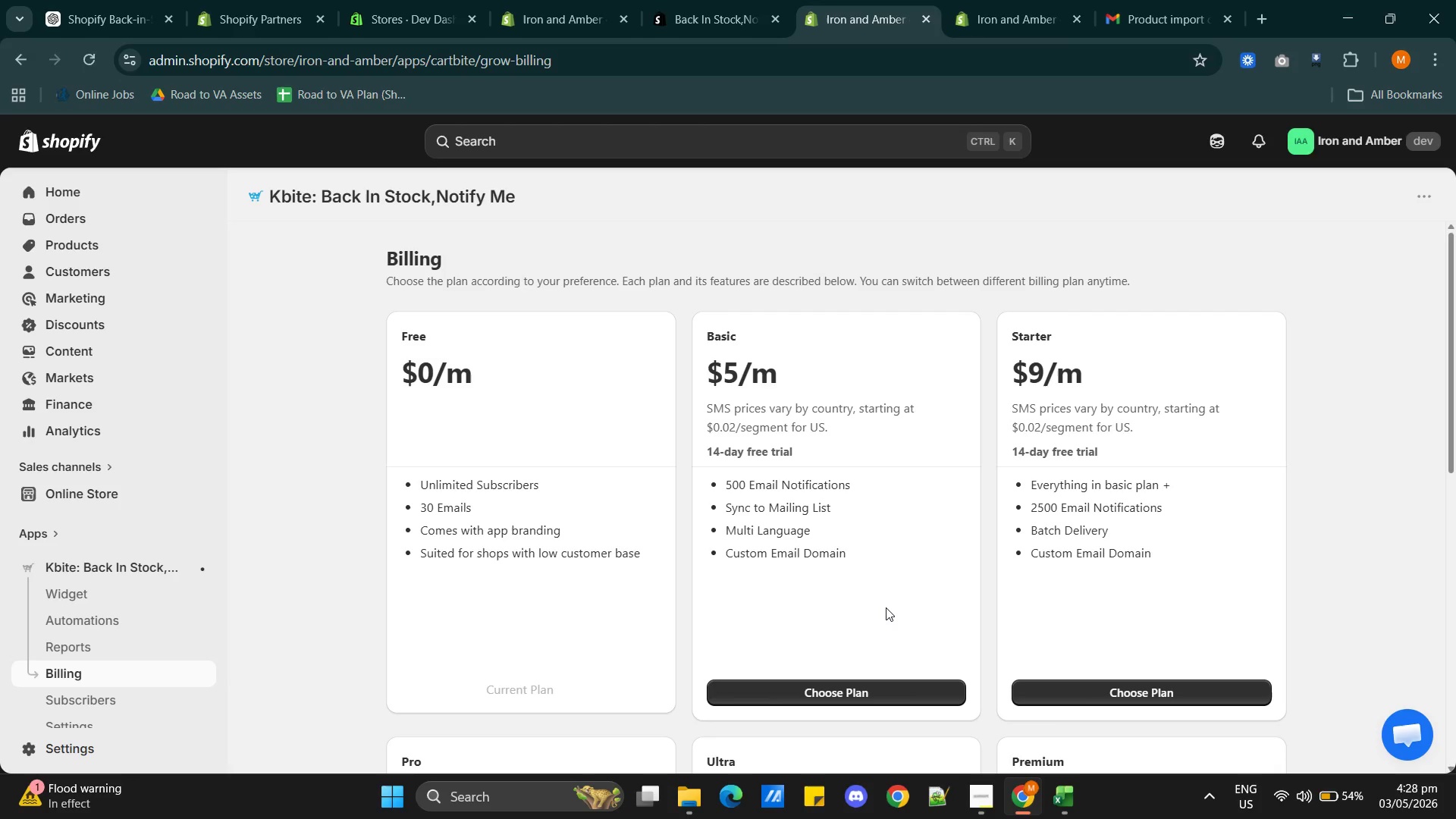 
wait(10.11)
 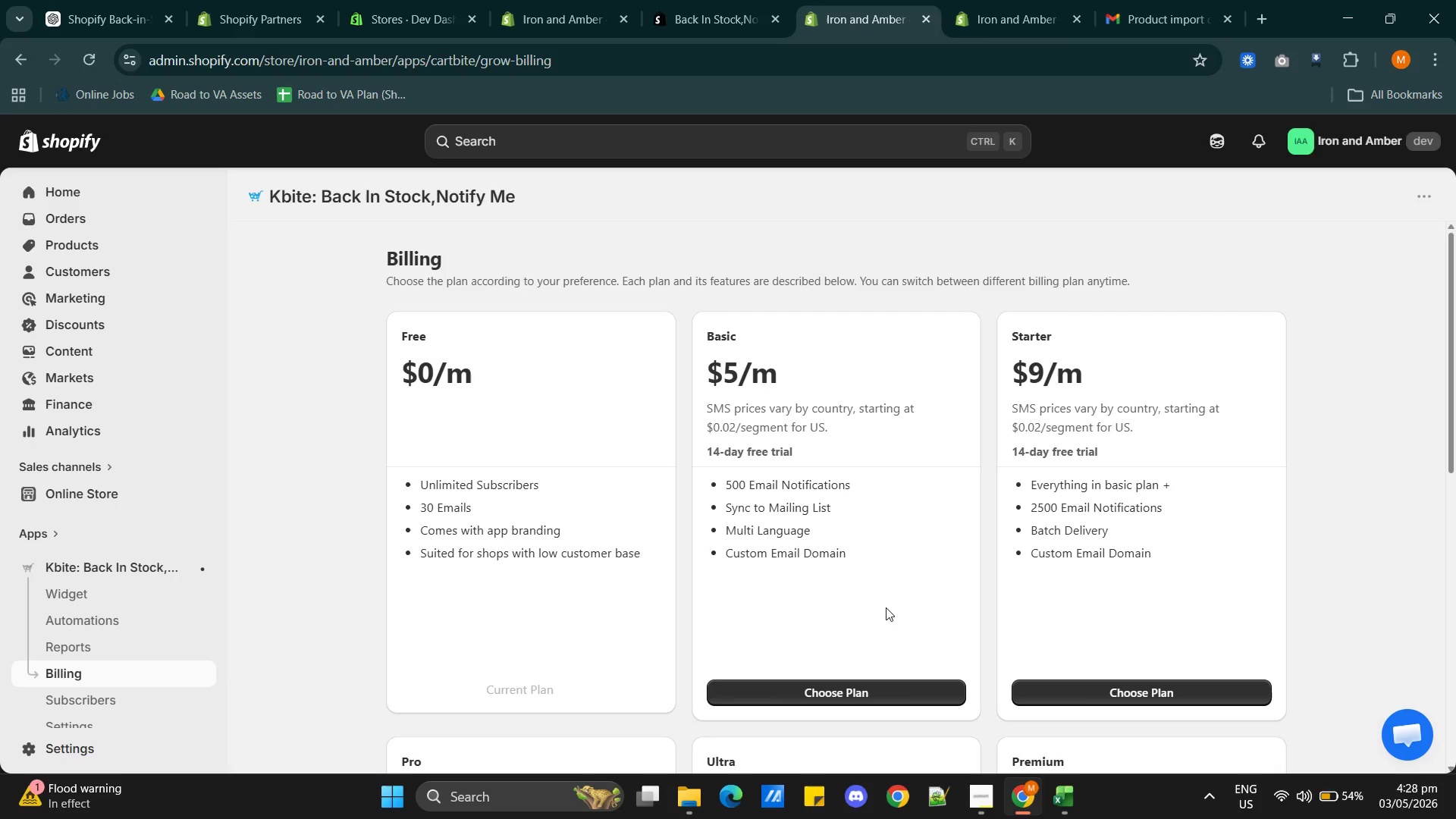 
scroll: coordinate [836, 695], scroll_direction: down, amount: 3.0
 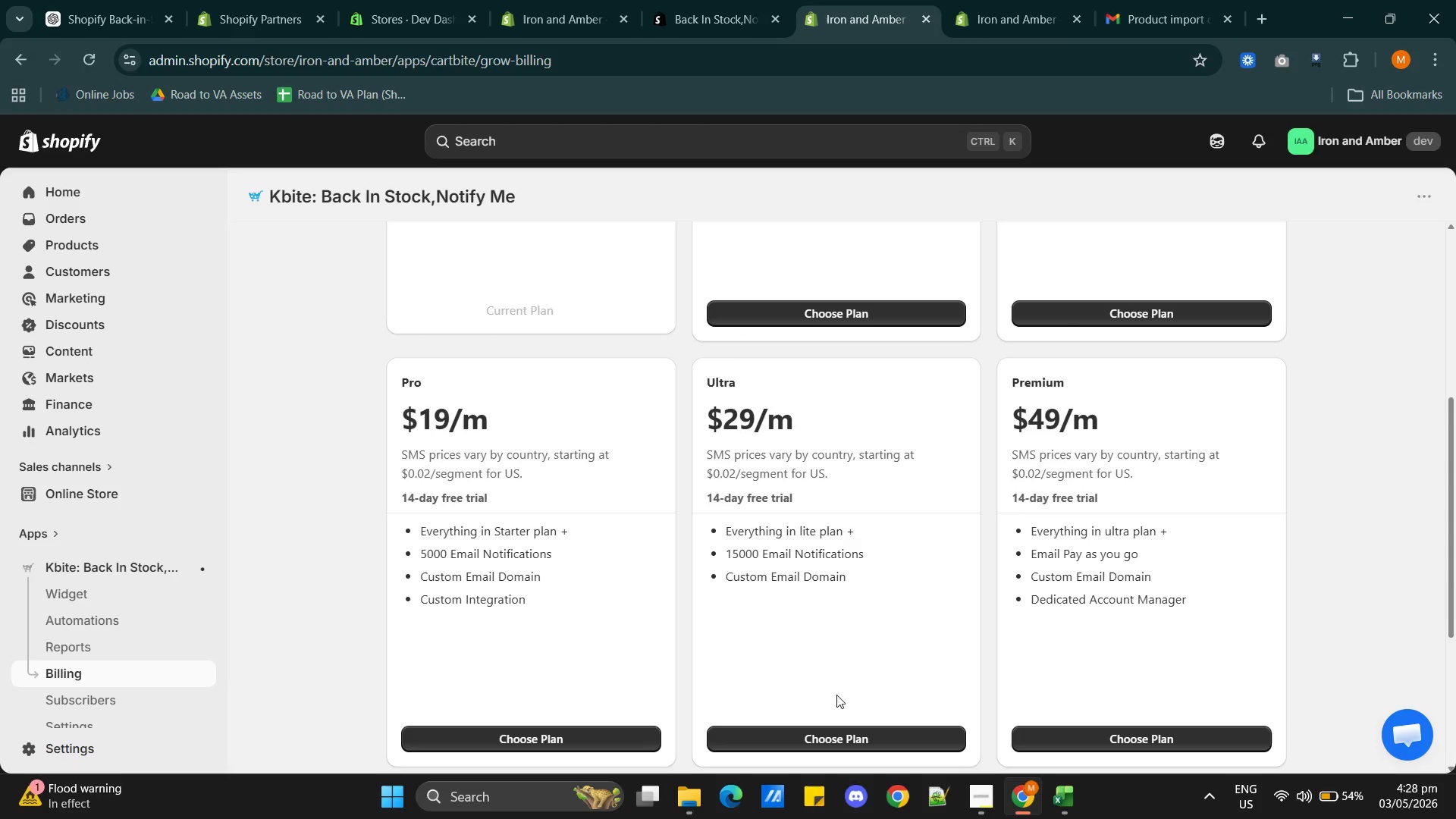 
scroll: coordinate [836, 695], scroll_direction: up, amount: 3.0
 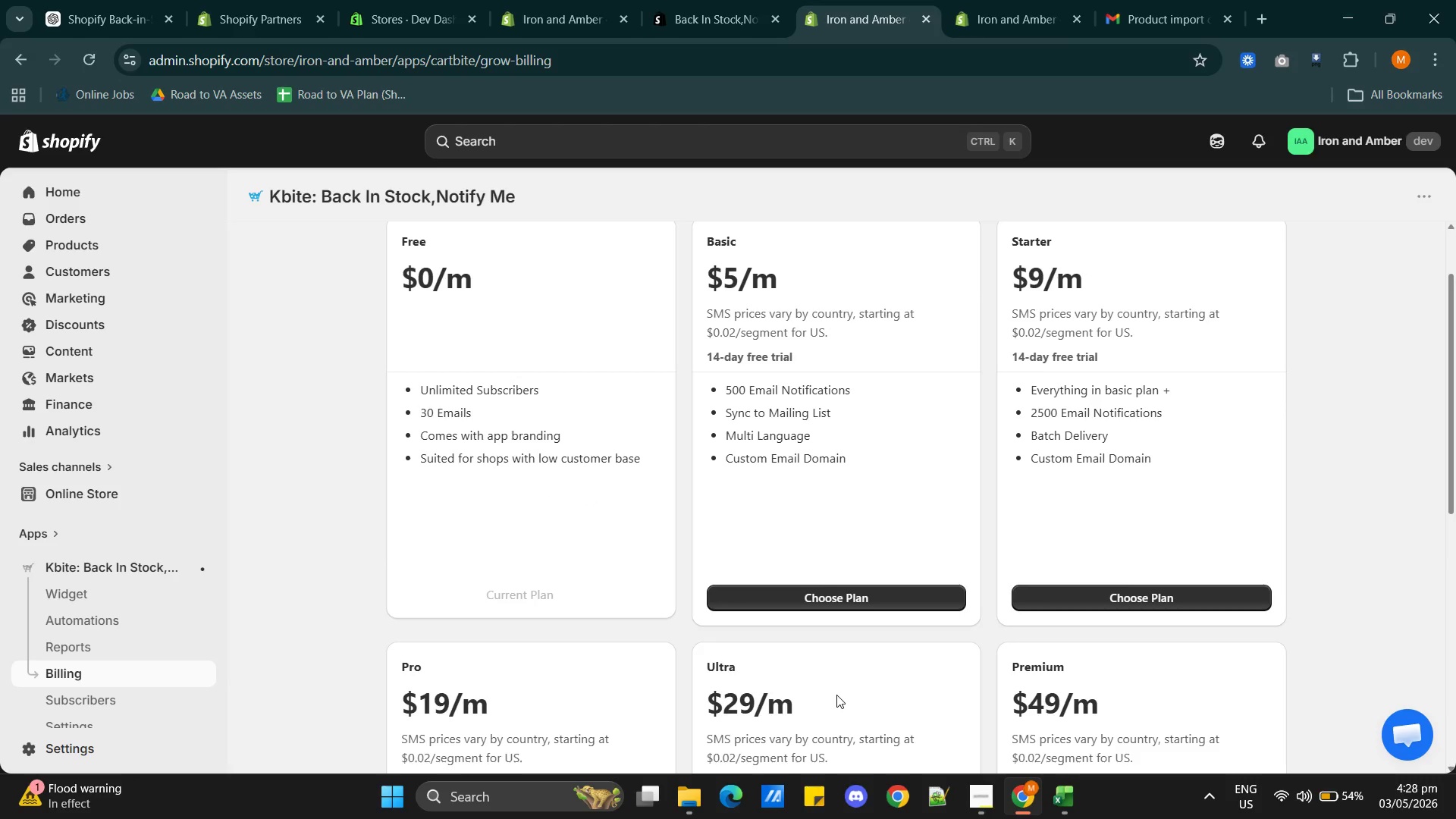 
scroll: coordinate [836, 695], scroll_direction: none, amount: 0.0
 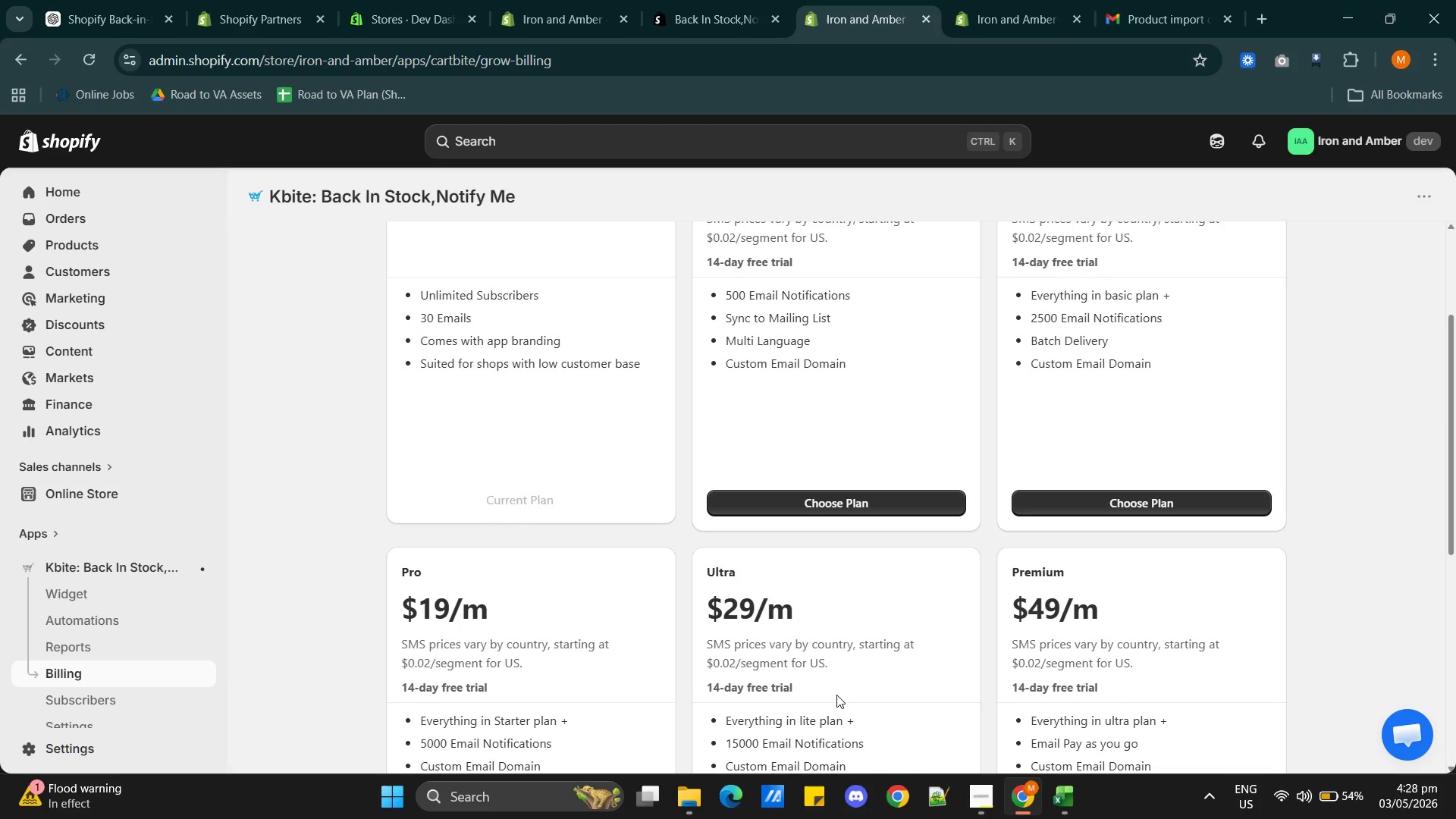 
scroll: coordinate [836, 695], scroll_direction: down, amount: 1.0
 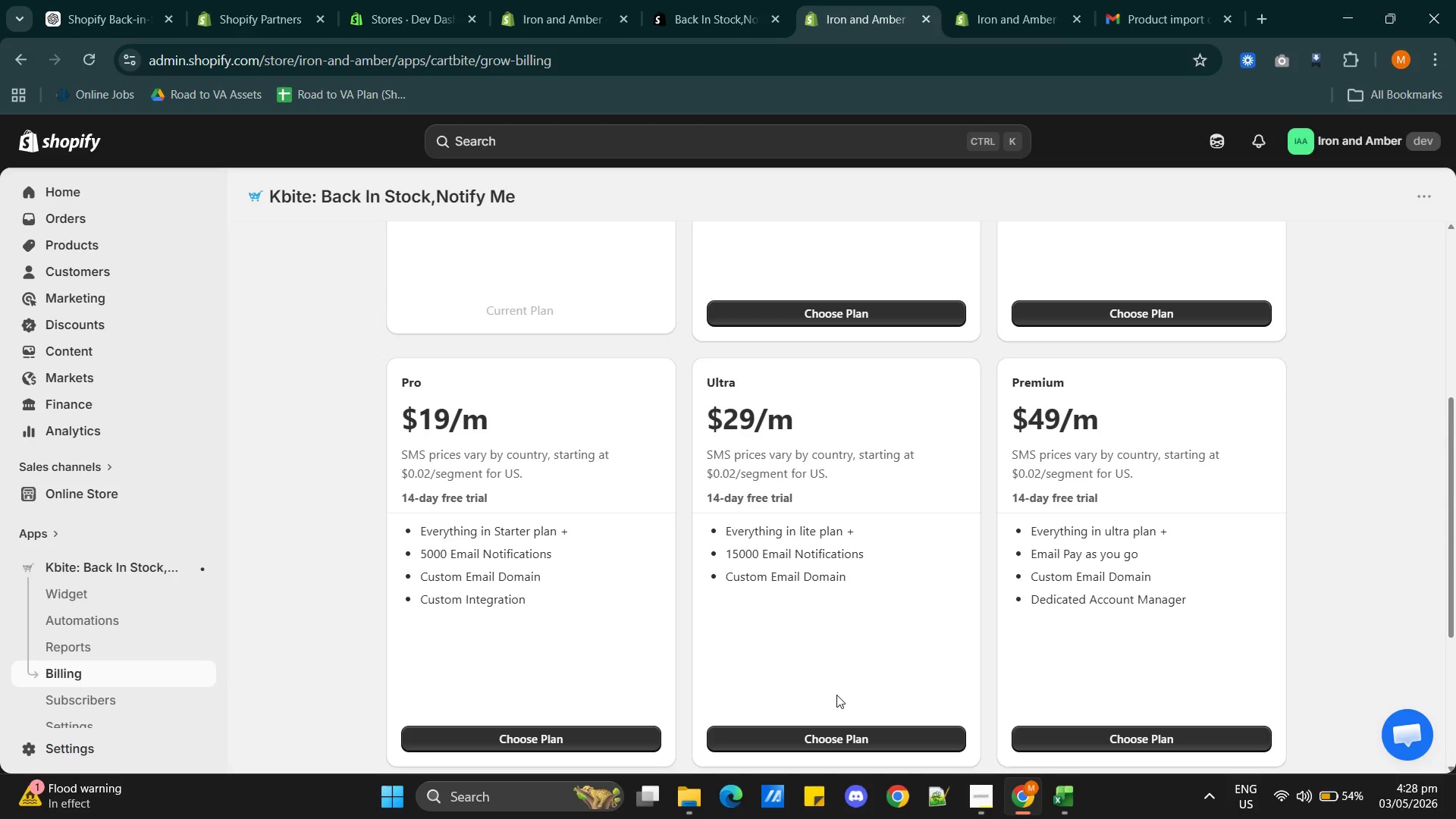 
scroll: coordinate [836, 695], scroll_direction: up, amount: 4.0
 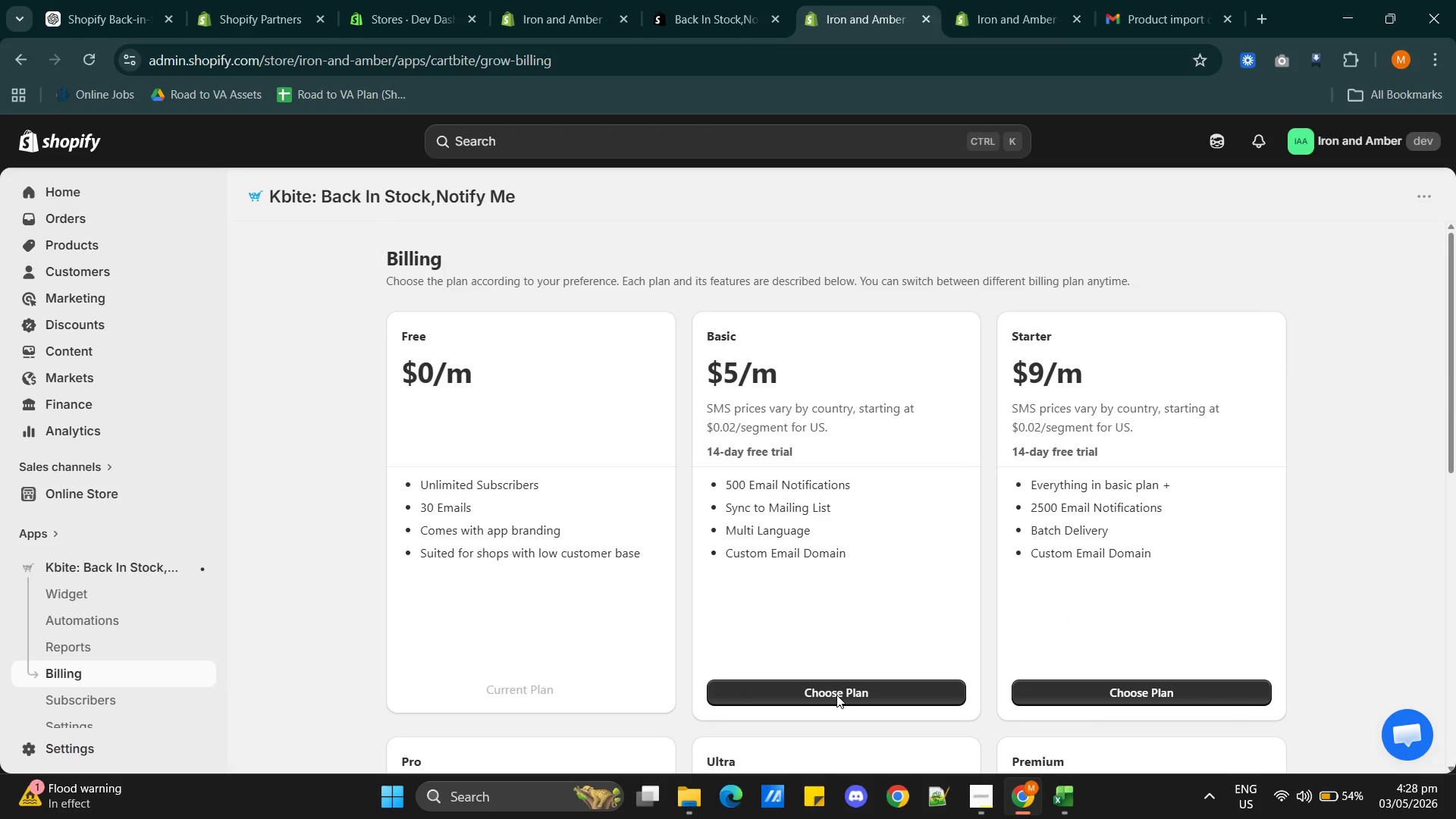 
scroll: coordinate [836, 695], scroll_direction: none, amount: 0.0
 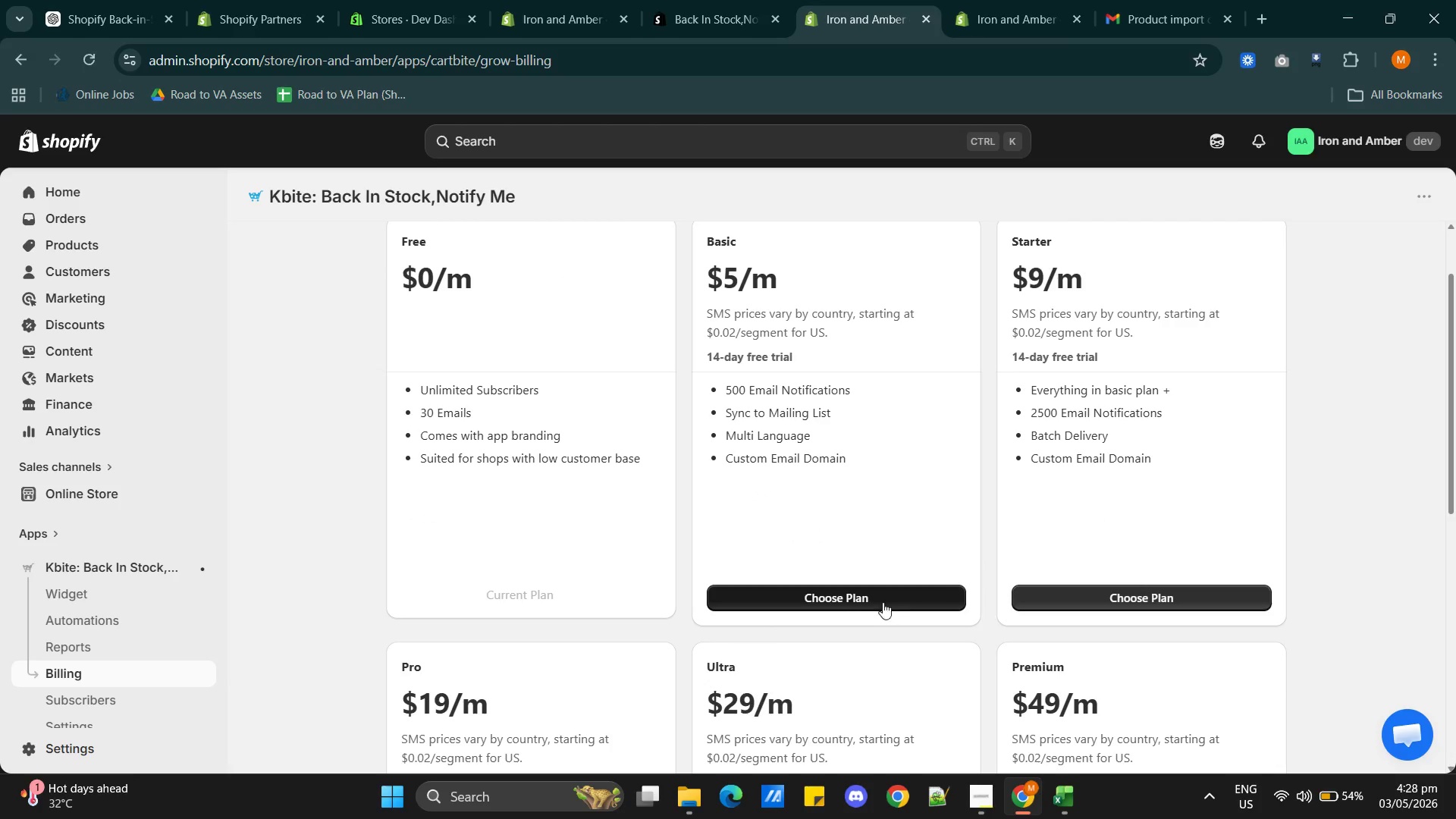 
left_click([879, 597])
 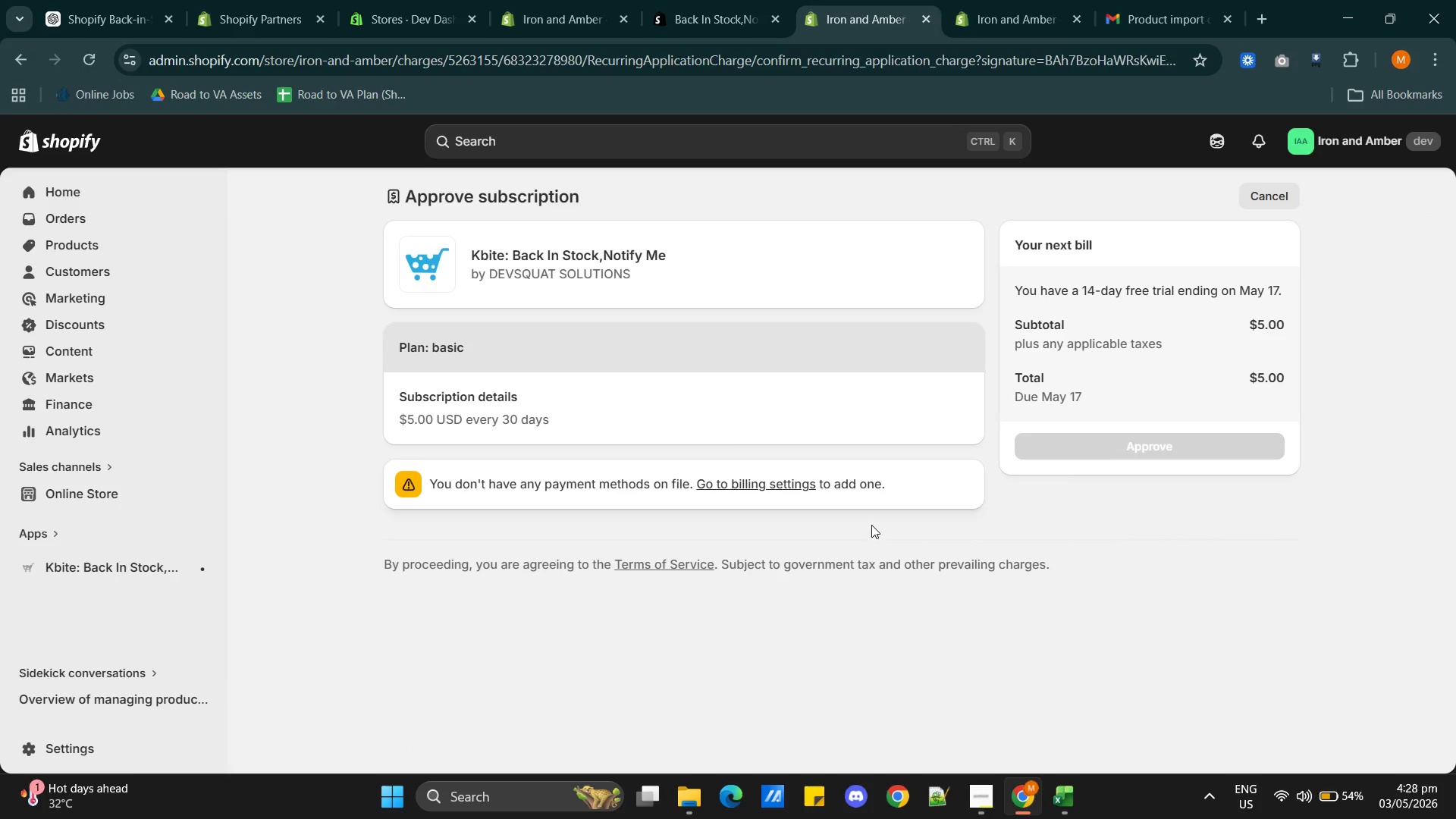 
wait(11.08)
 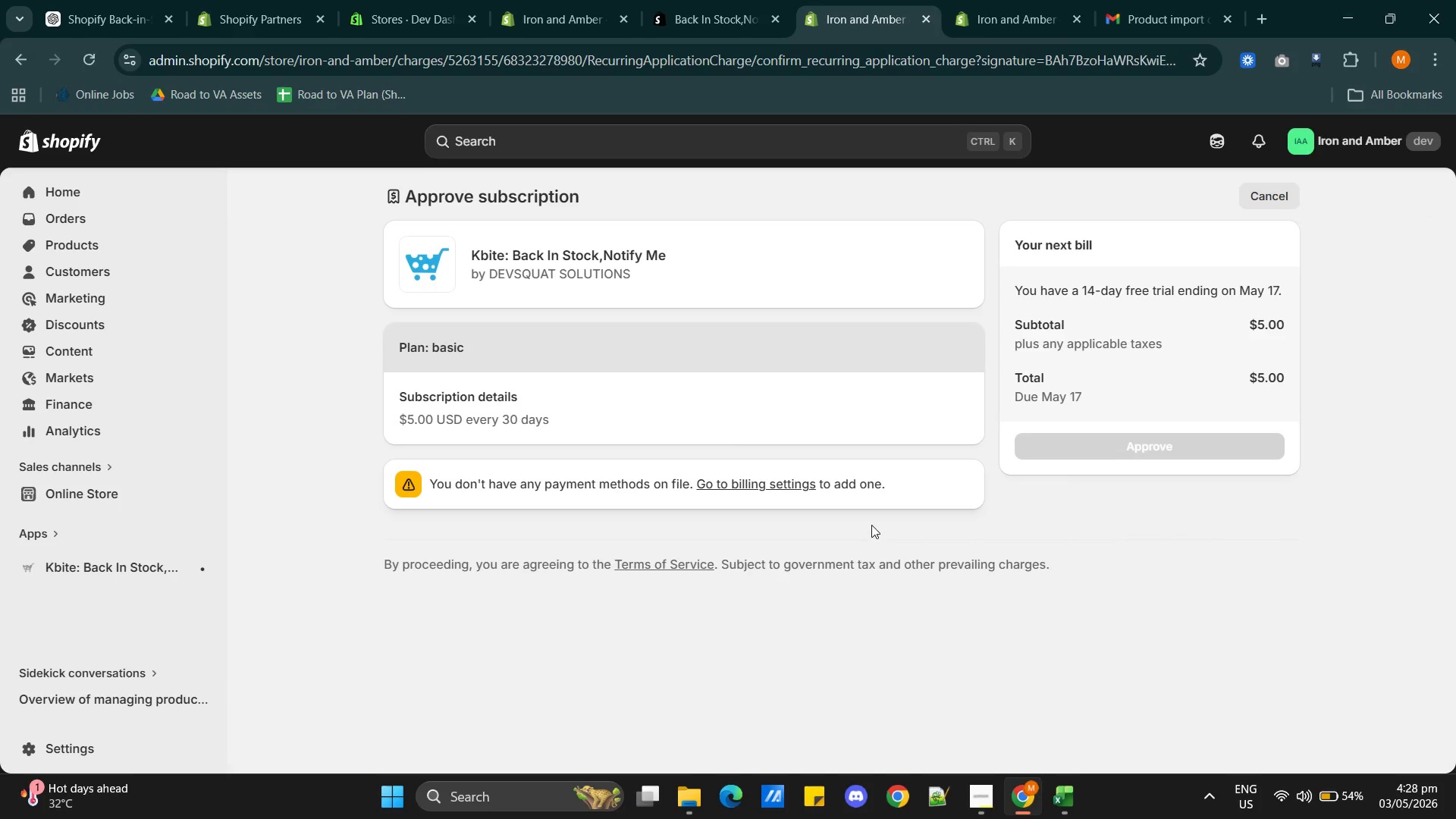 
left_click([739, 485])
 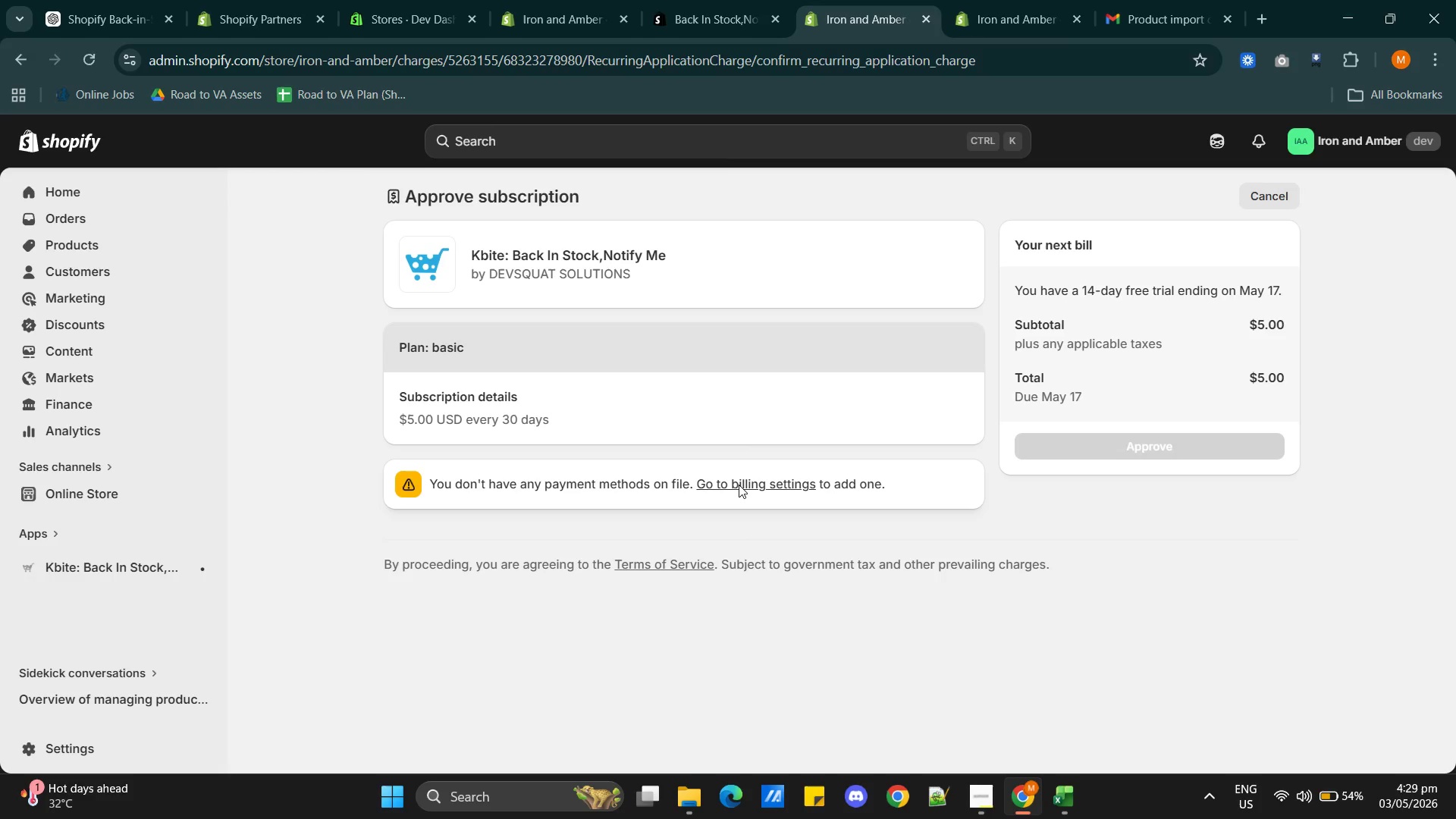 
wait(15.08)
 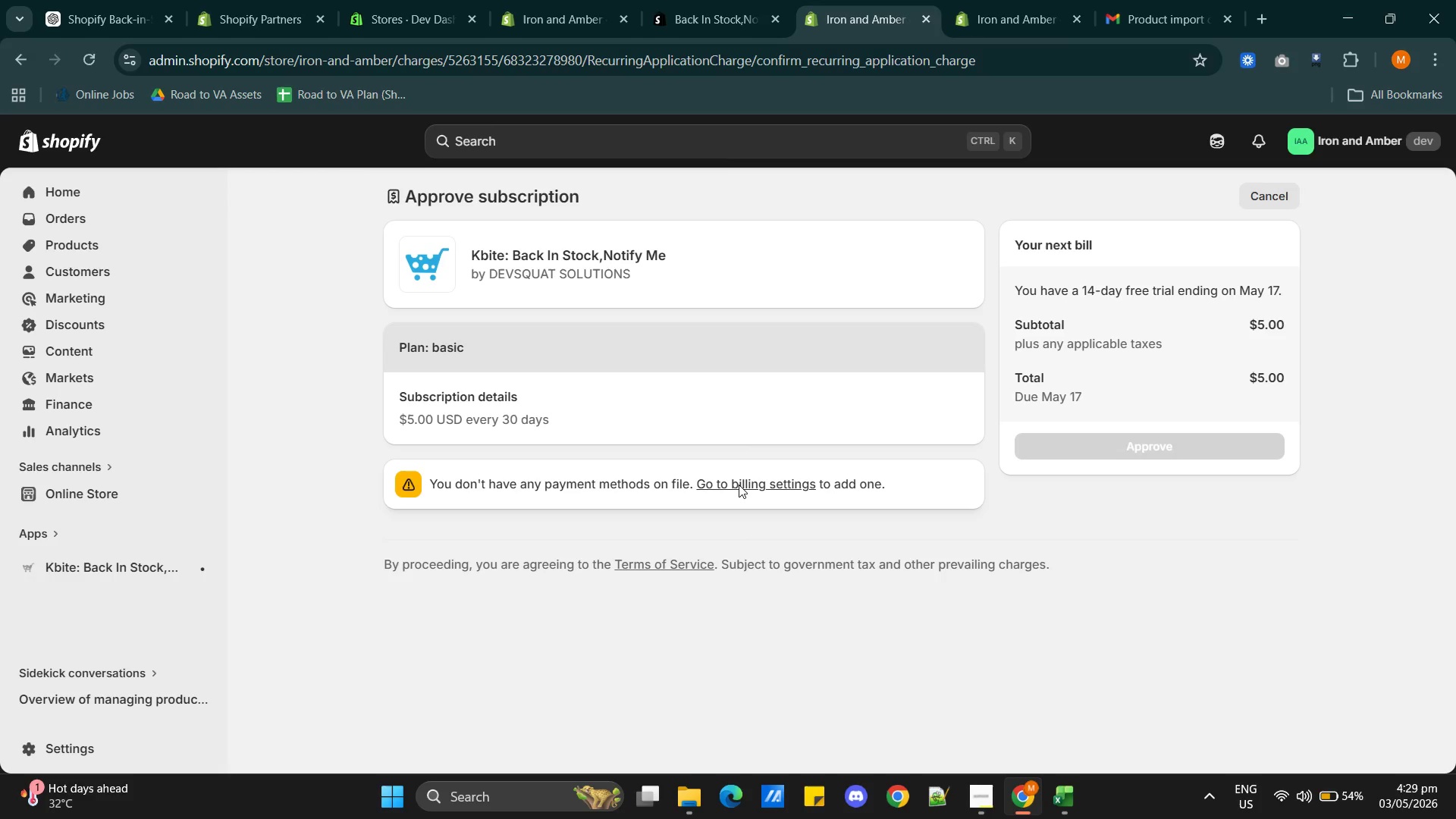 
scroll: coordinate [138, 461], scroll_direction: none, amount: 0.0
 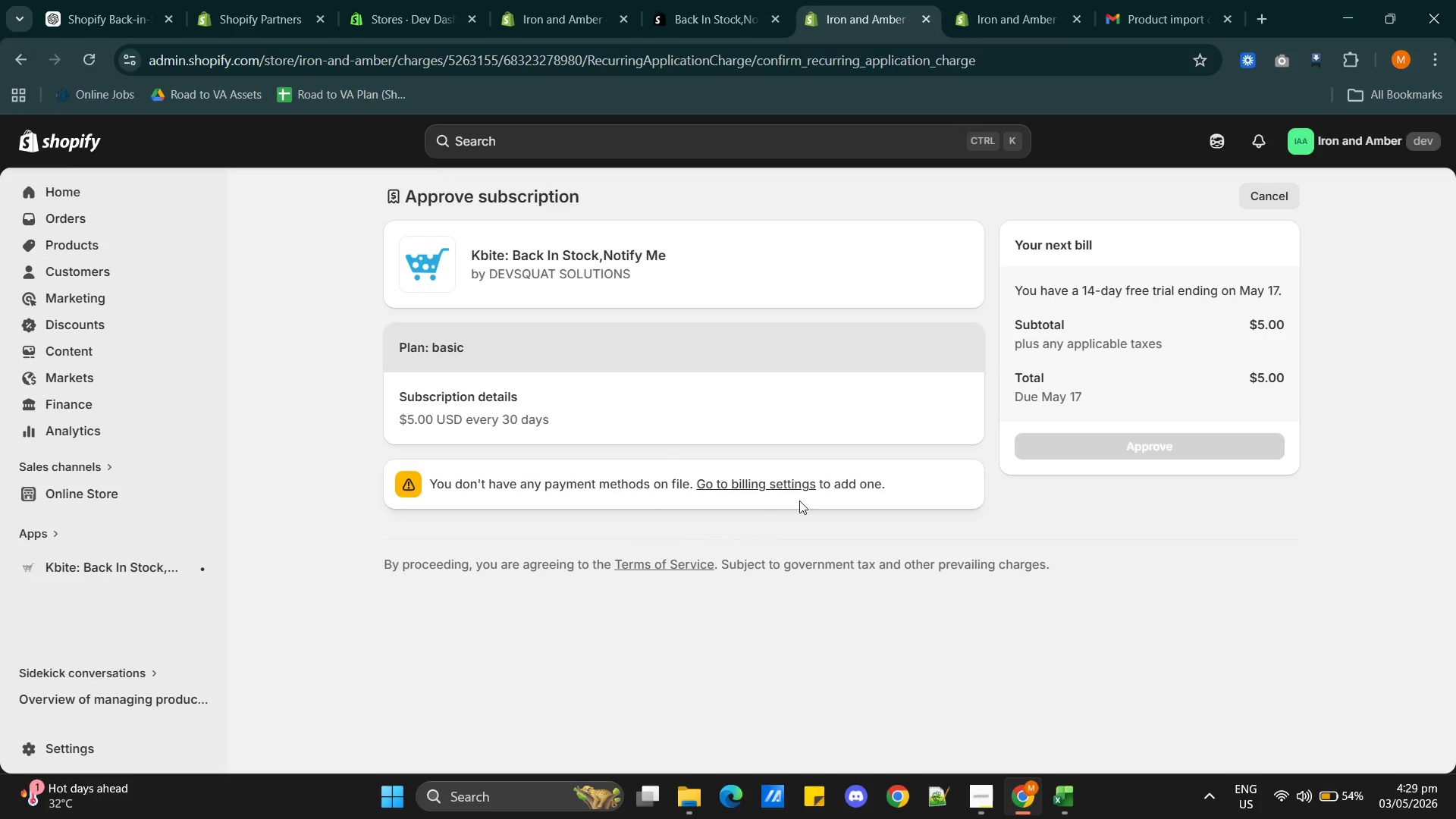 
left_click([786, 479])
 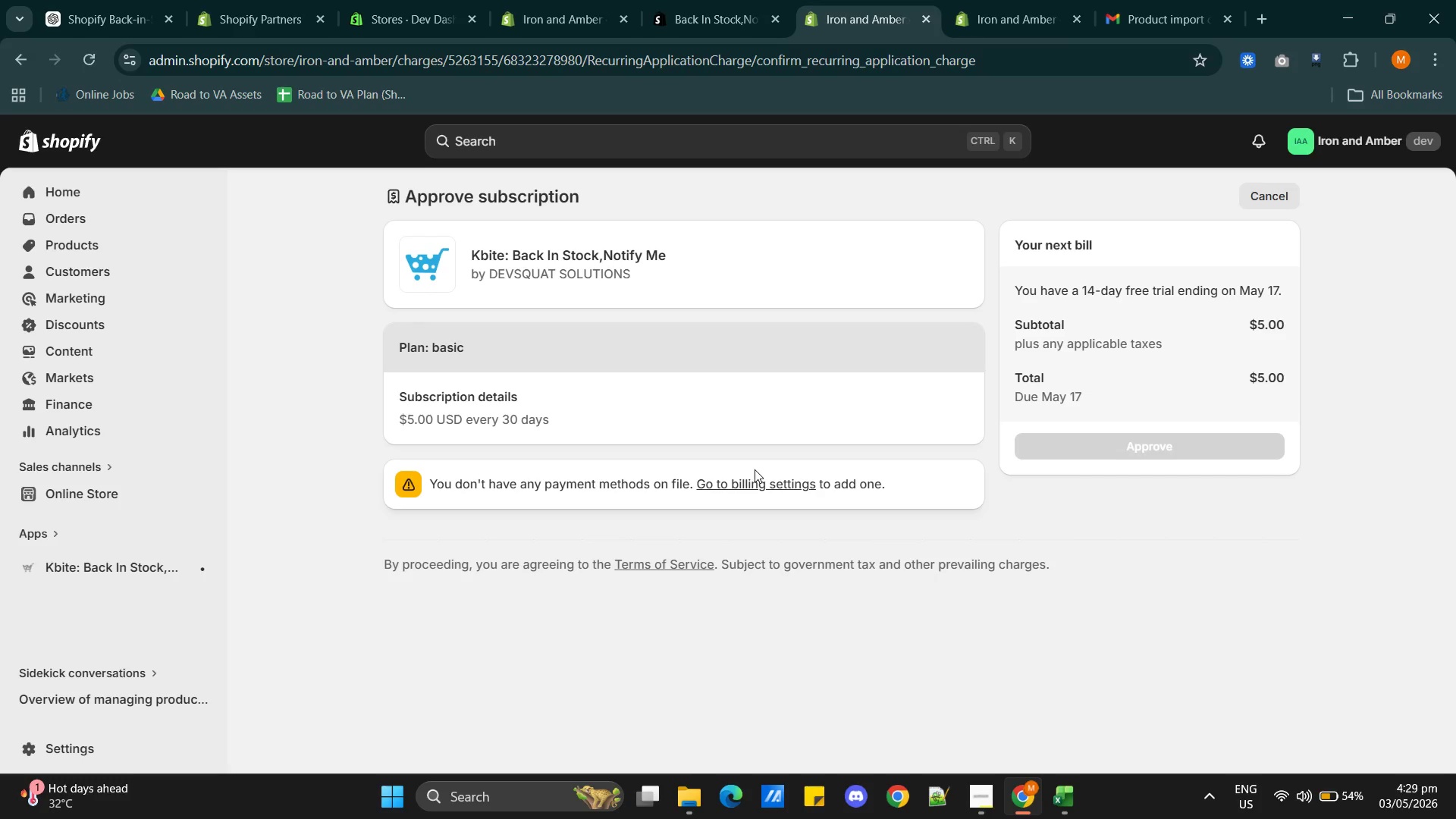 
wait(11.31)
 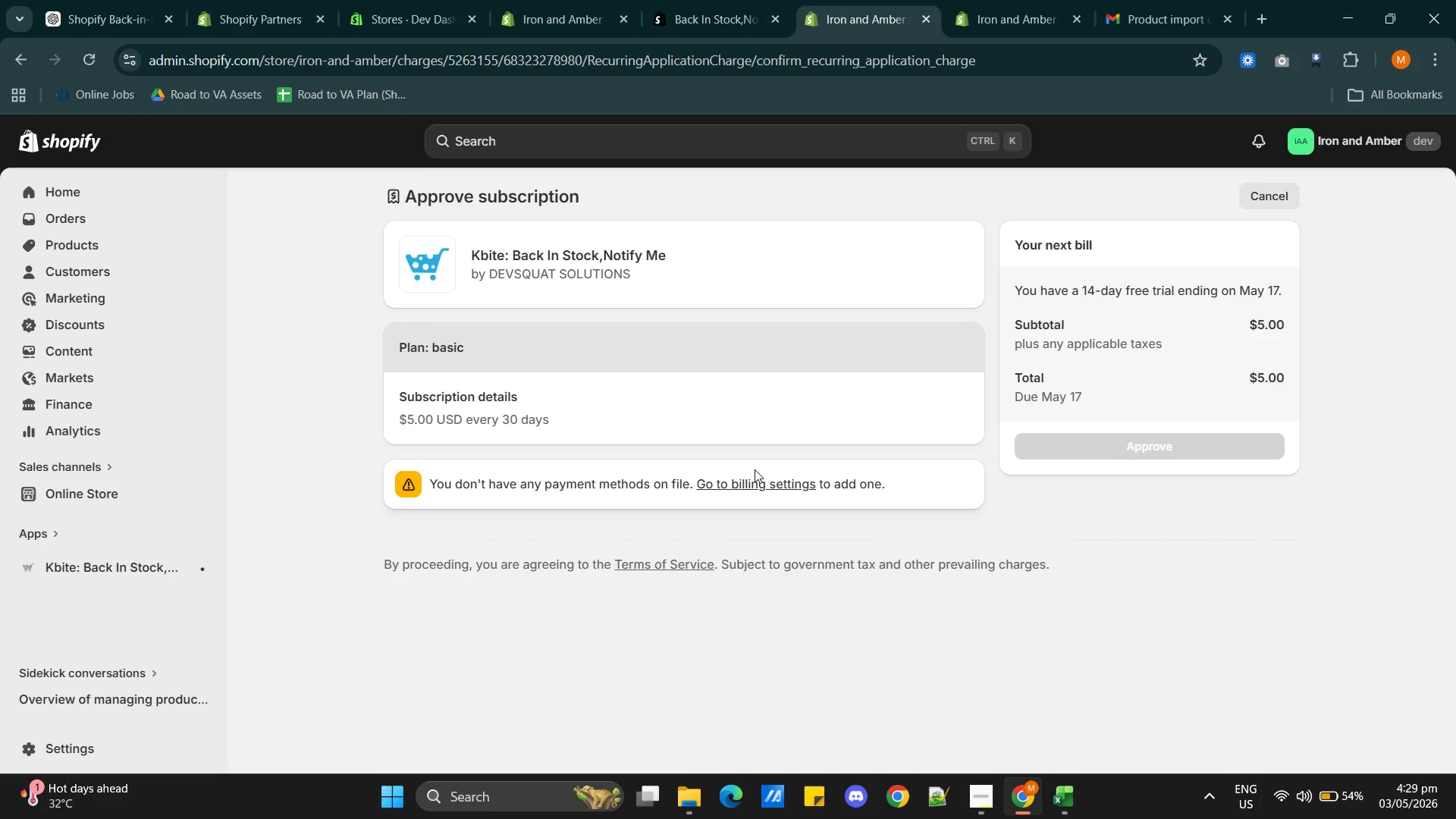 
left_click([28, 534])
 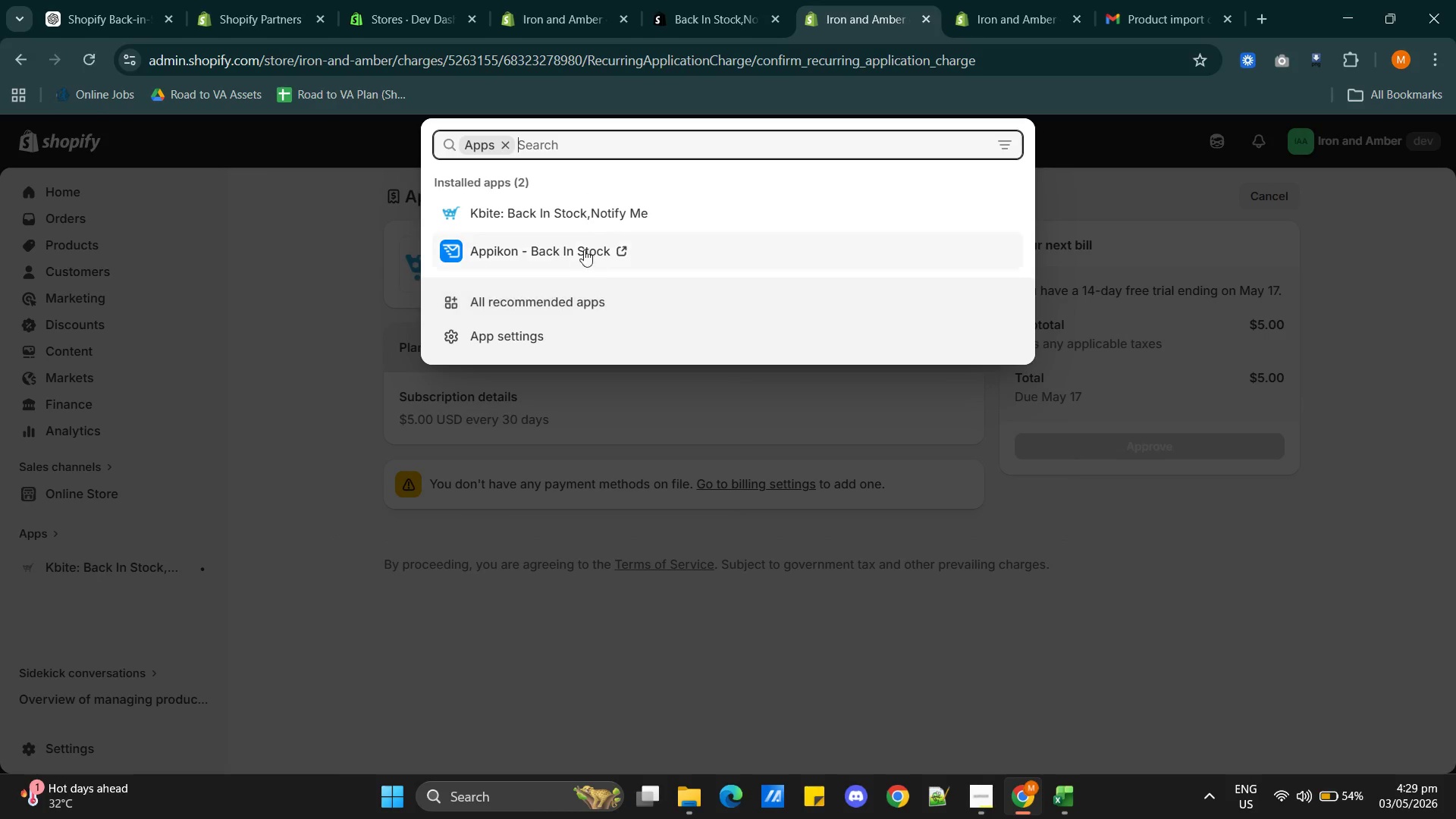 
left_click([604, 219])
 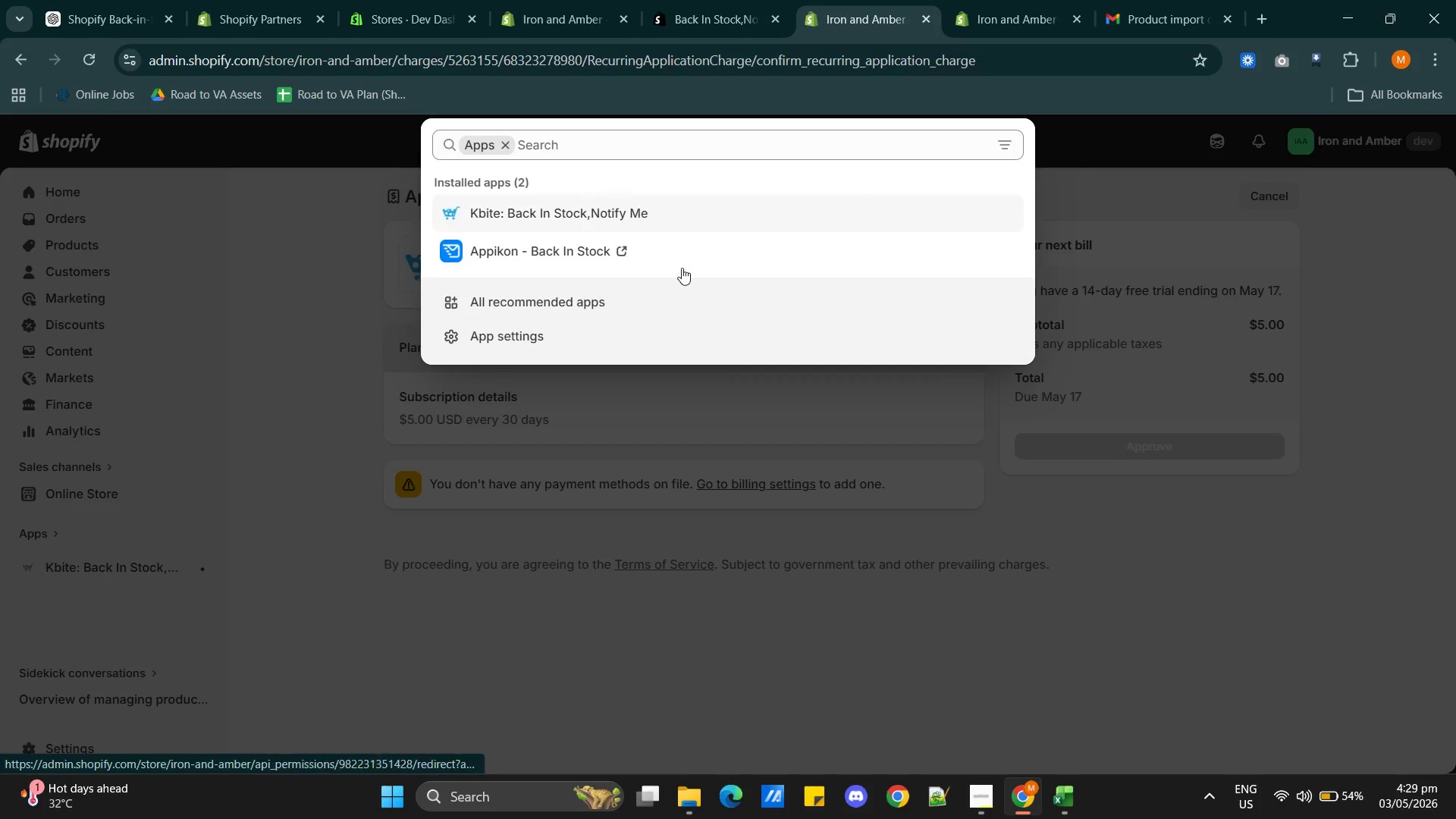 
mouse_move([717, 289])
 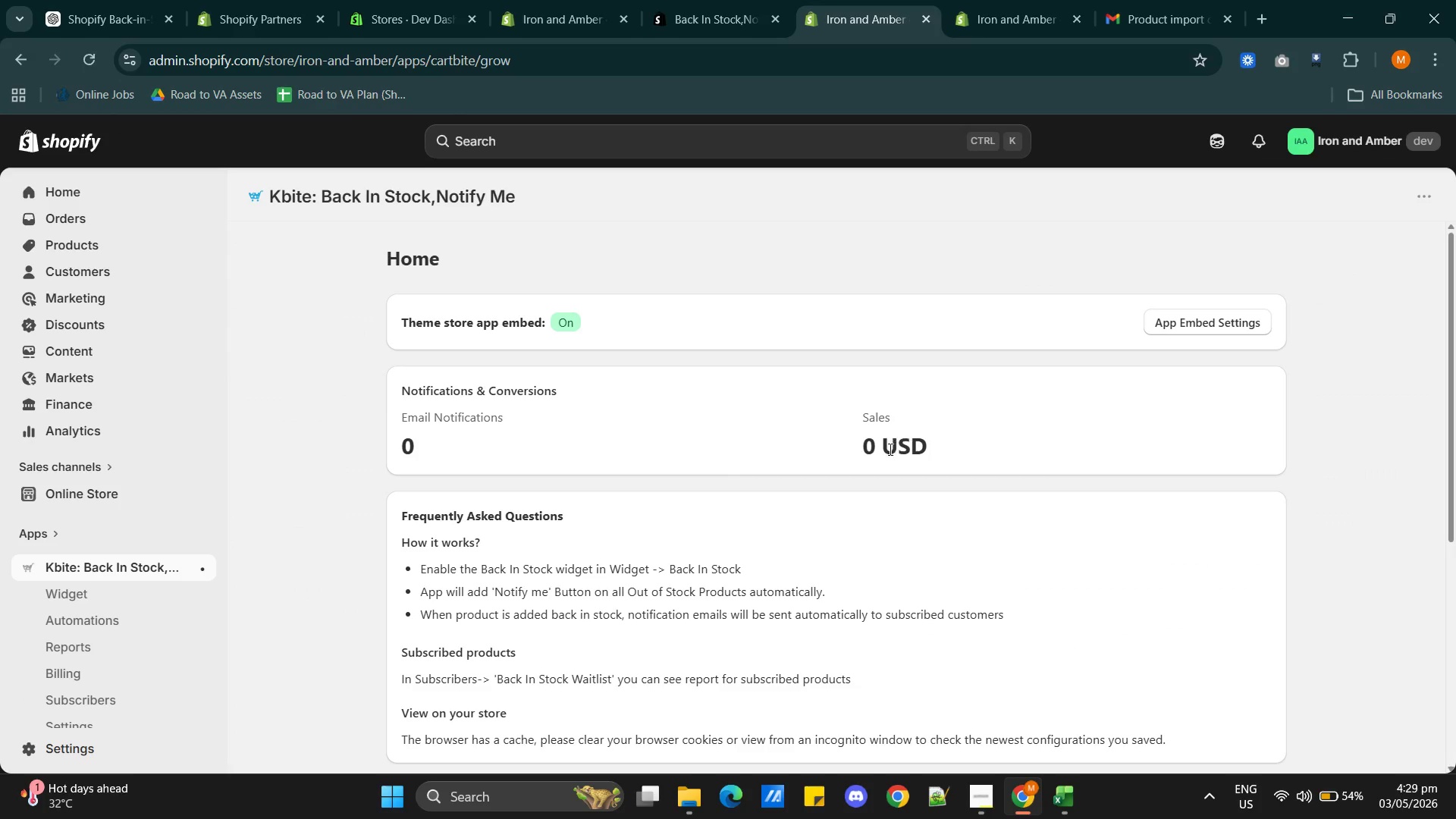 
scroll: coordinate [889, 449], scroll_direction: down, amount: 3.0
 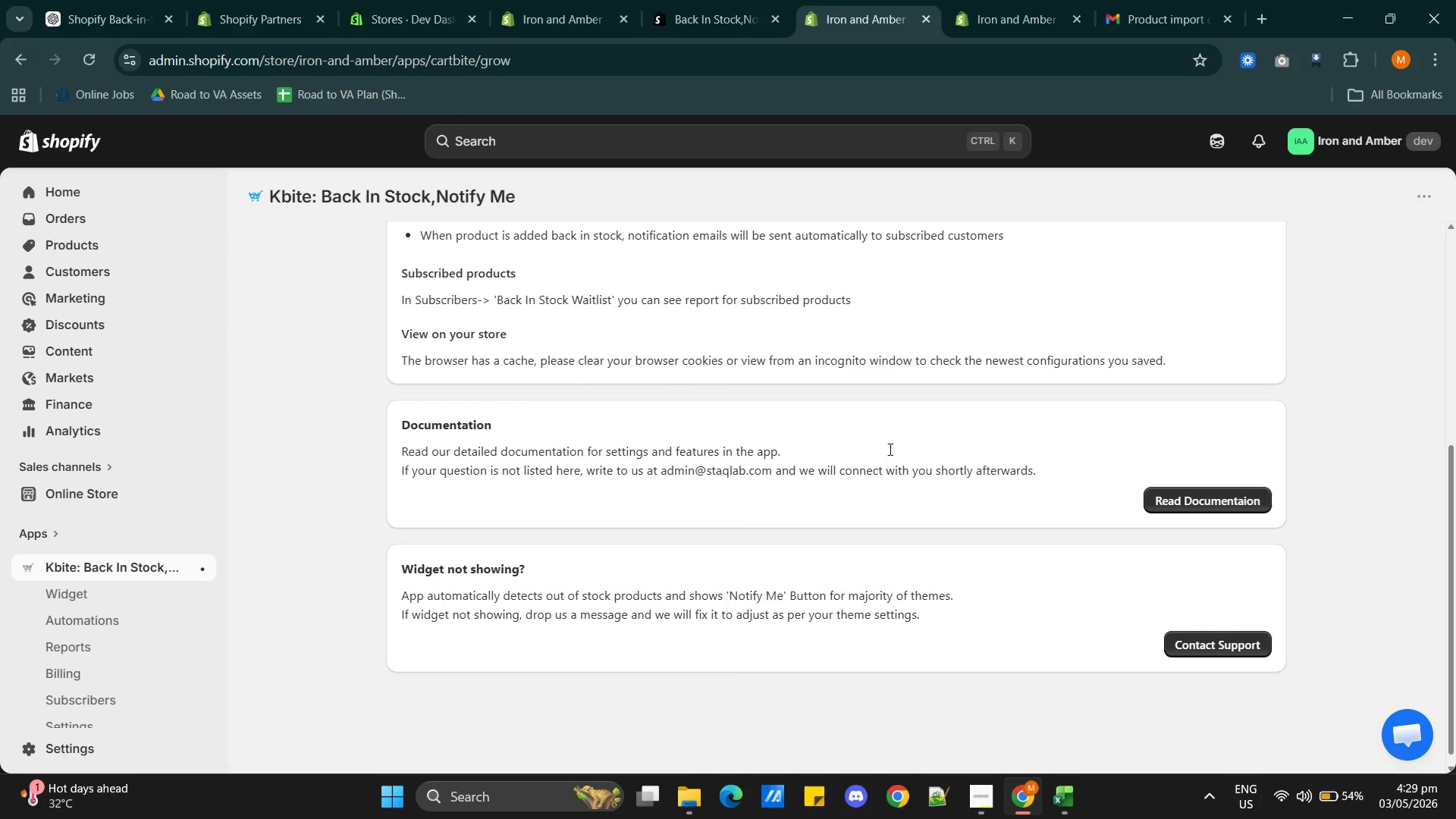 
scroll: coordinate [889, 449], scroll_direction: none, amount: 0.0
 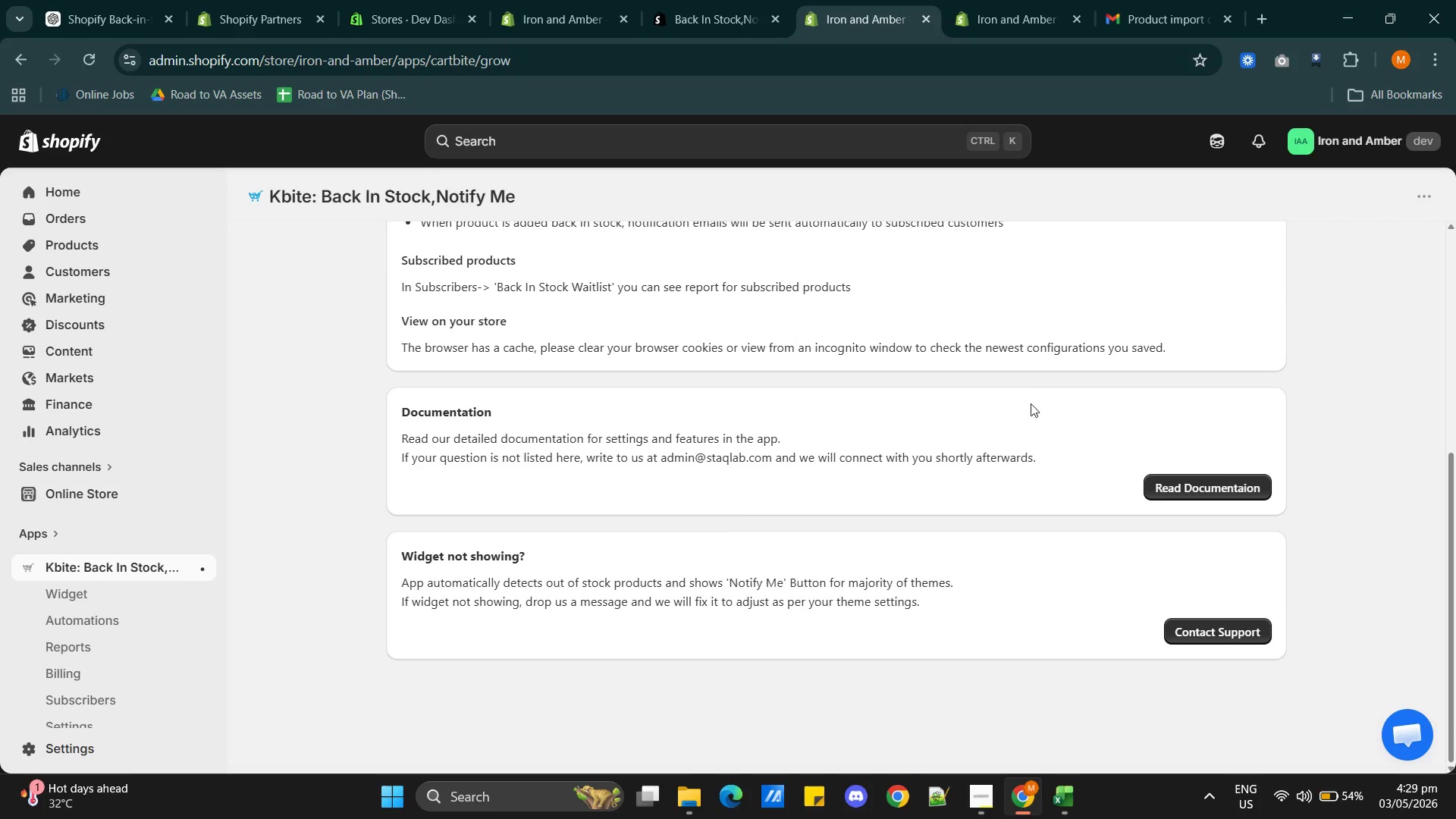 
scroll: coordinate [761, 504], scroll_direction: up, amount: 5.0
 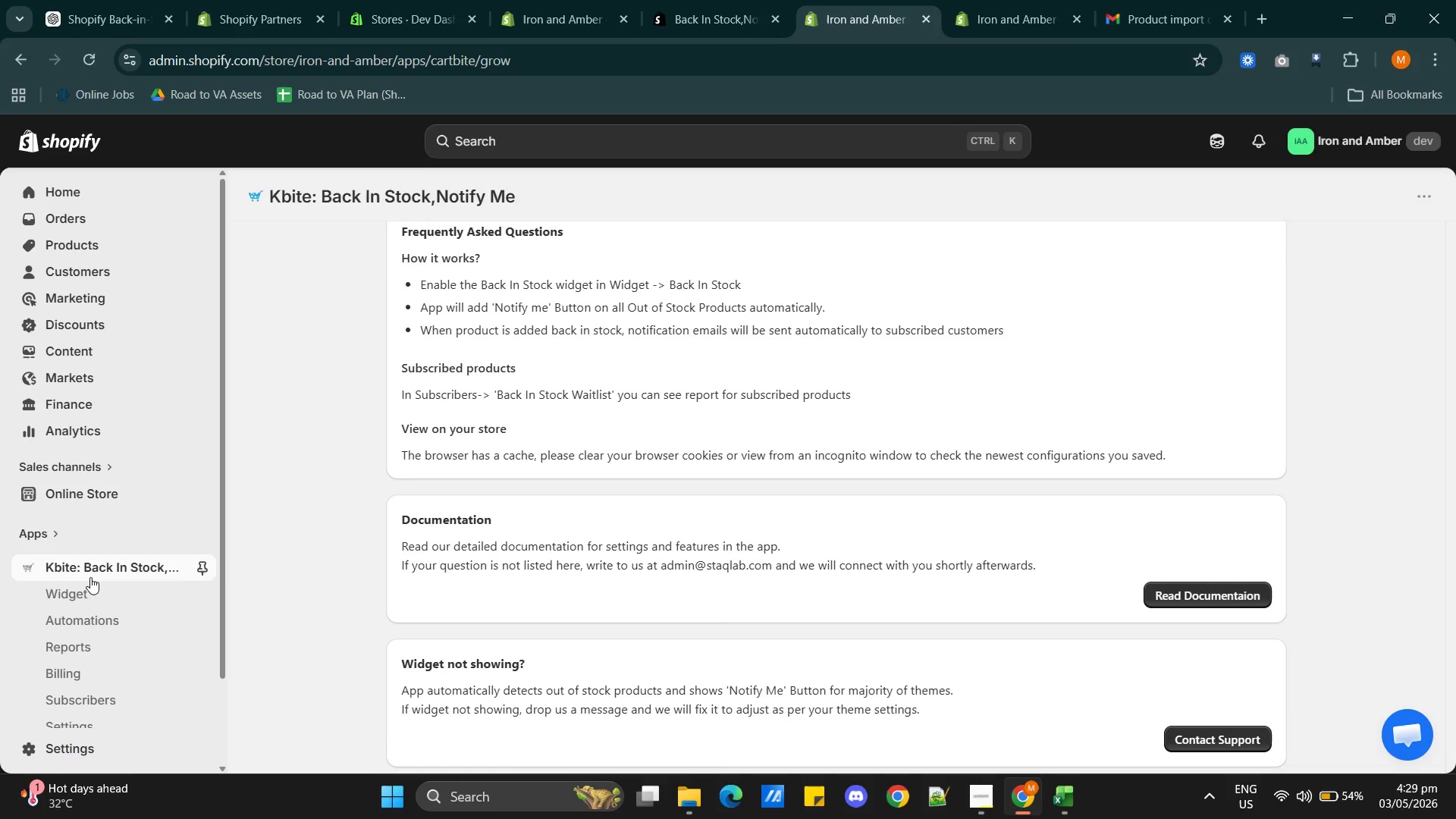 
mouse_move([180, 566])
 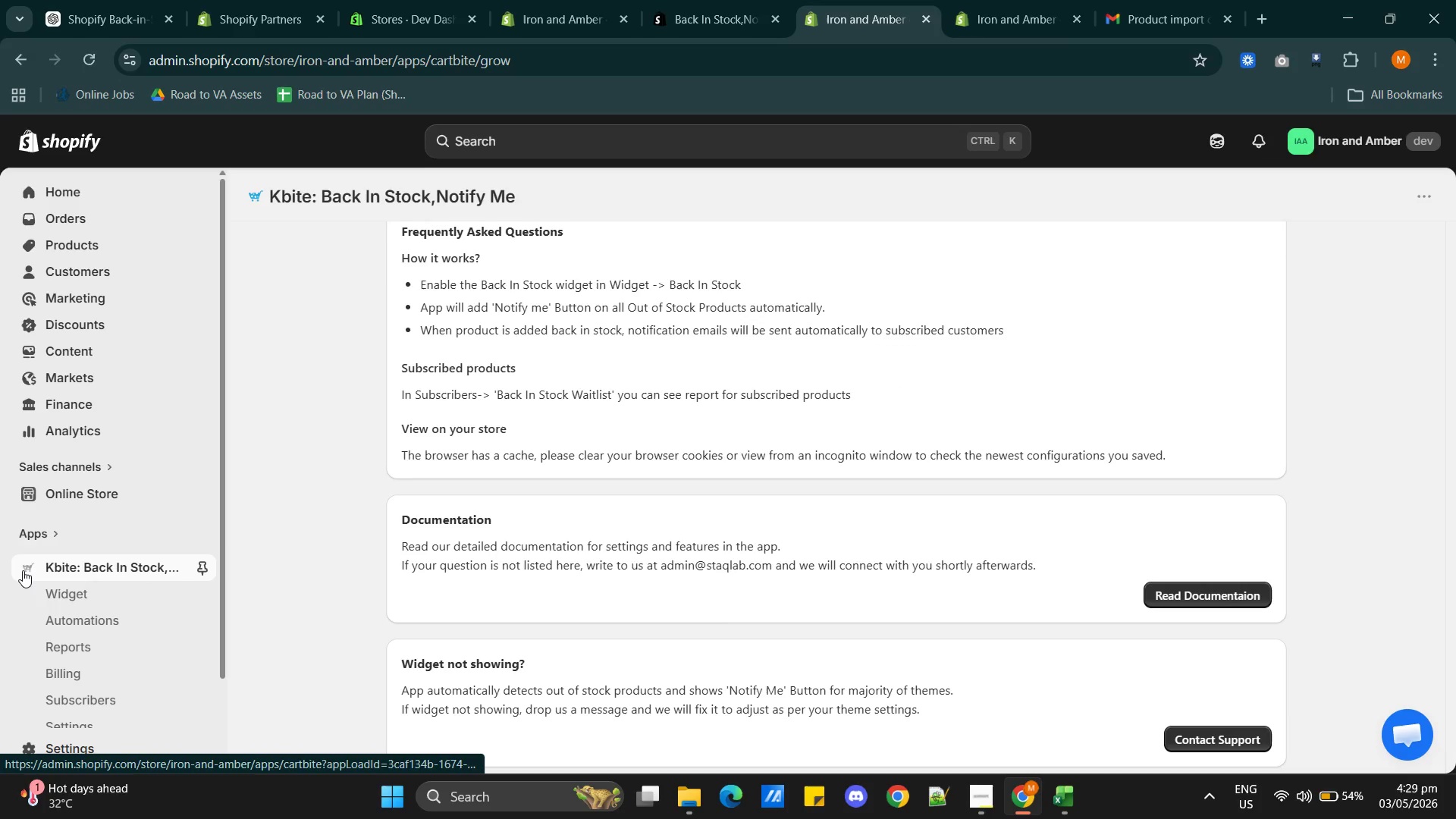 
left_click([23, 570])
 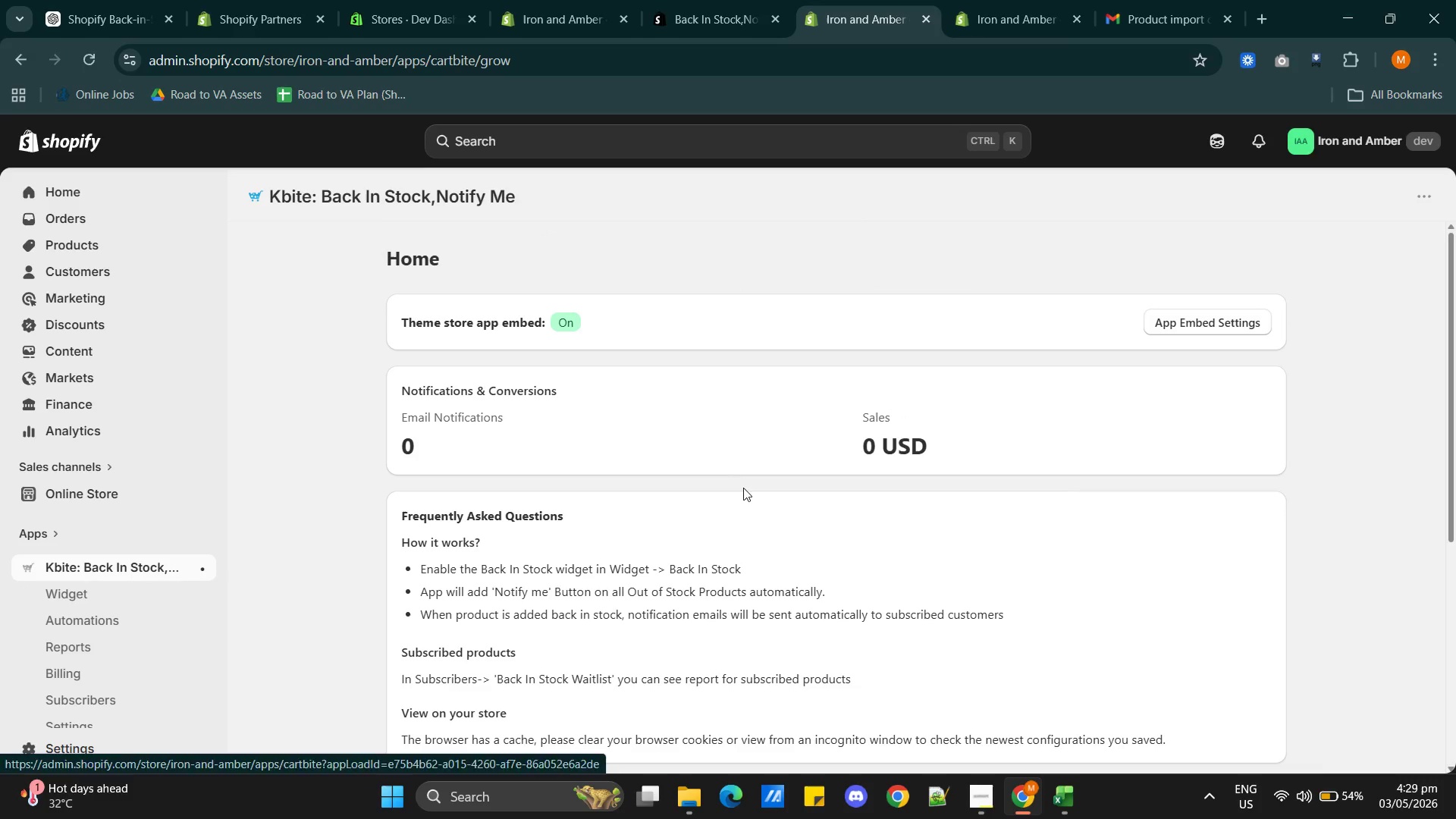 
scroll: coordinate [787, 538], scroll_direction: down, amount: 4.0
 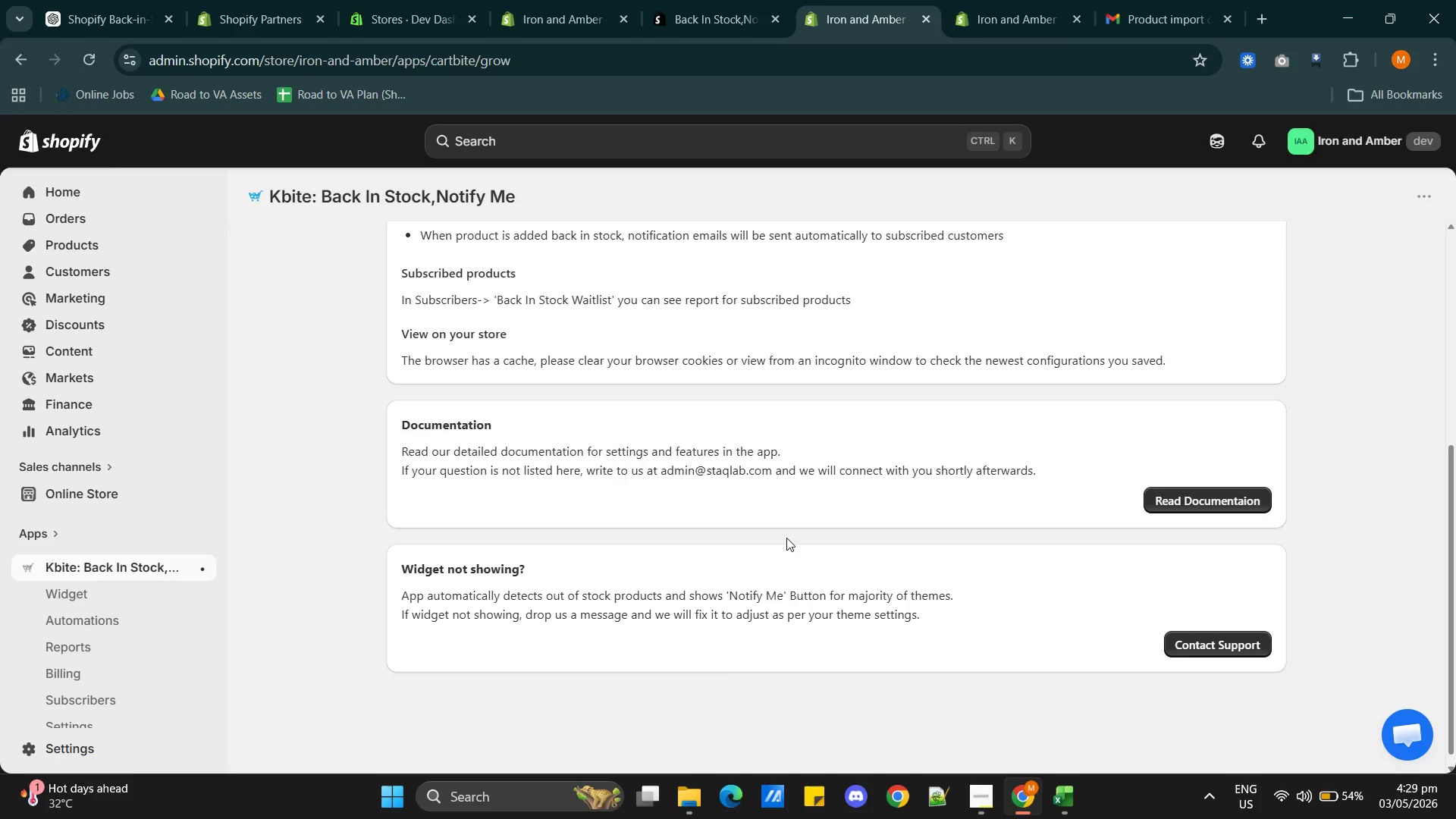 
scroll: coordinate [789, 537], scroll_direction: up, amount: 1.0
 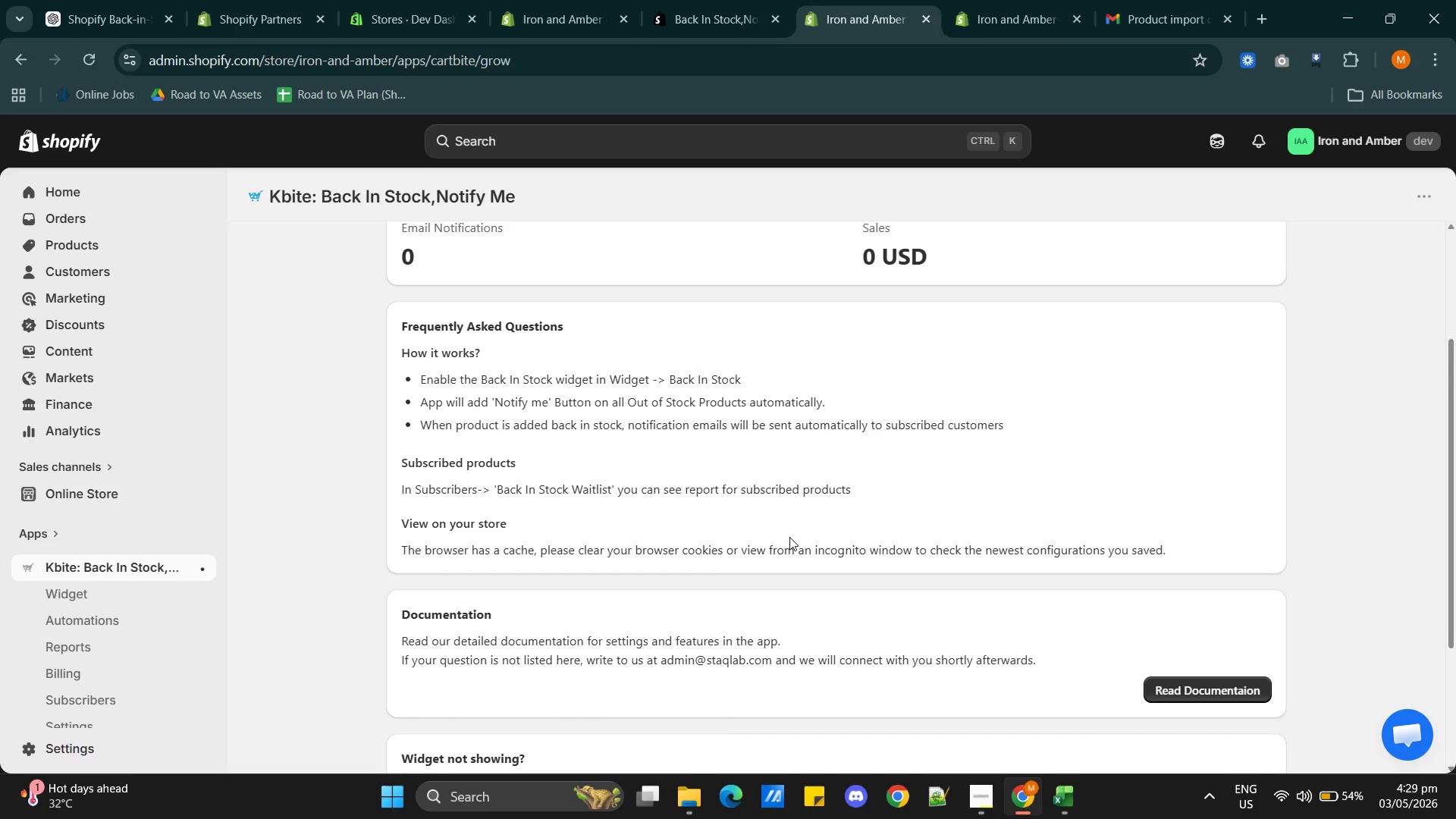 
scroll: coordinate [789, 537], scroll_direction: none, amount: 0.0
 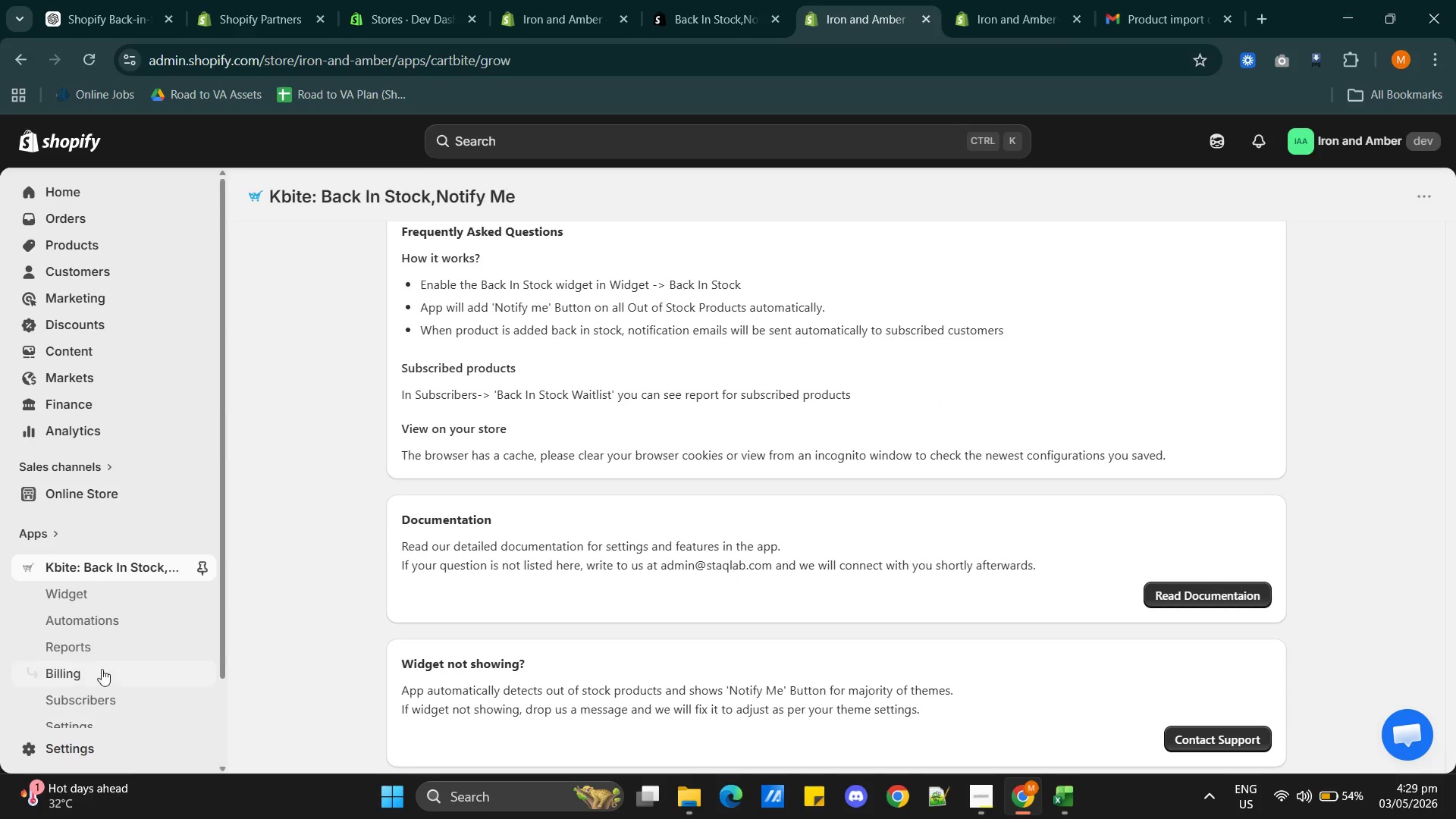 
scroll: coordinate [97, 657], scroll_direction: down, amount: 1.0
 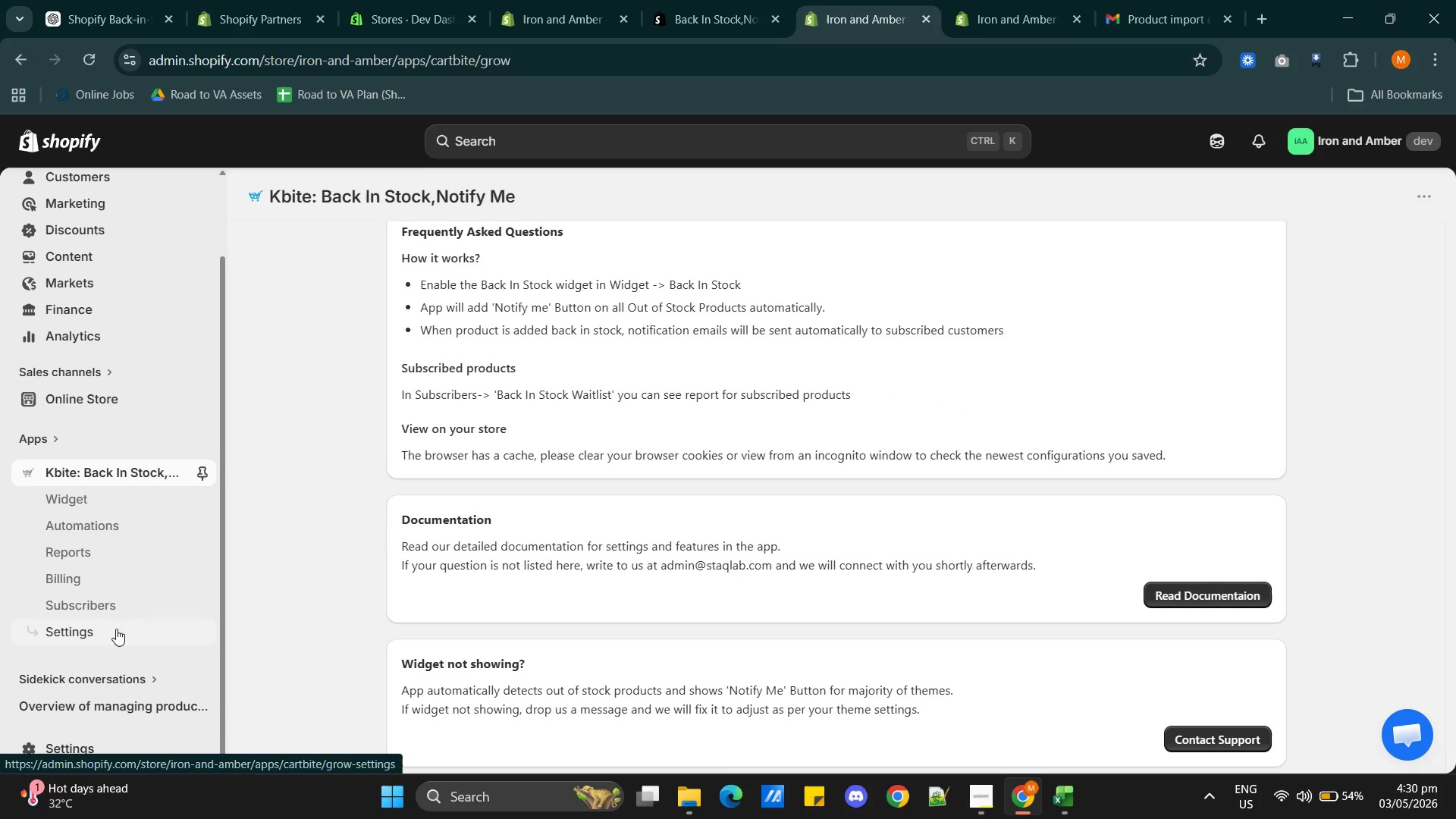 
left_click([116, 629])
 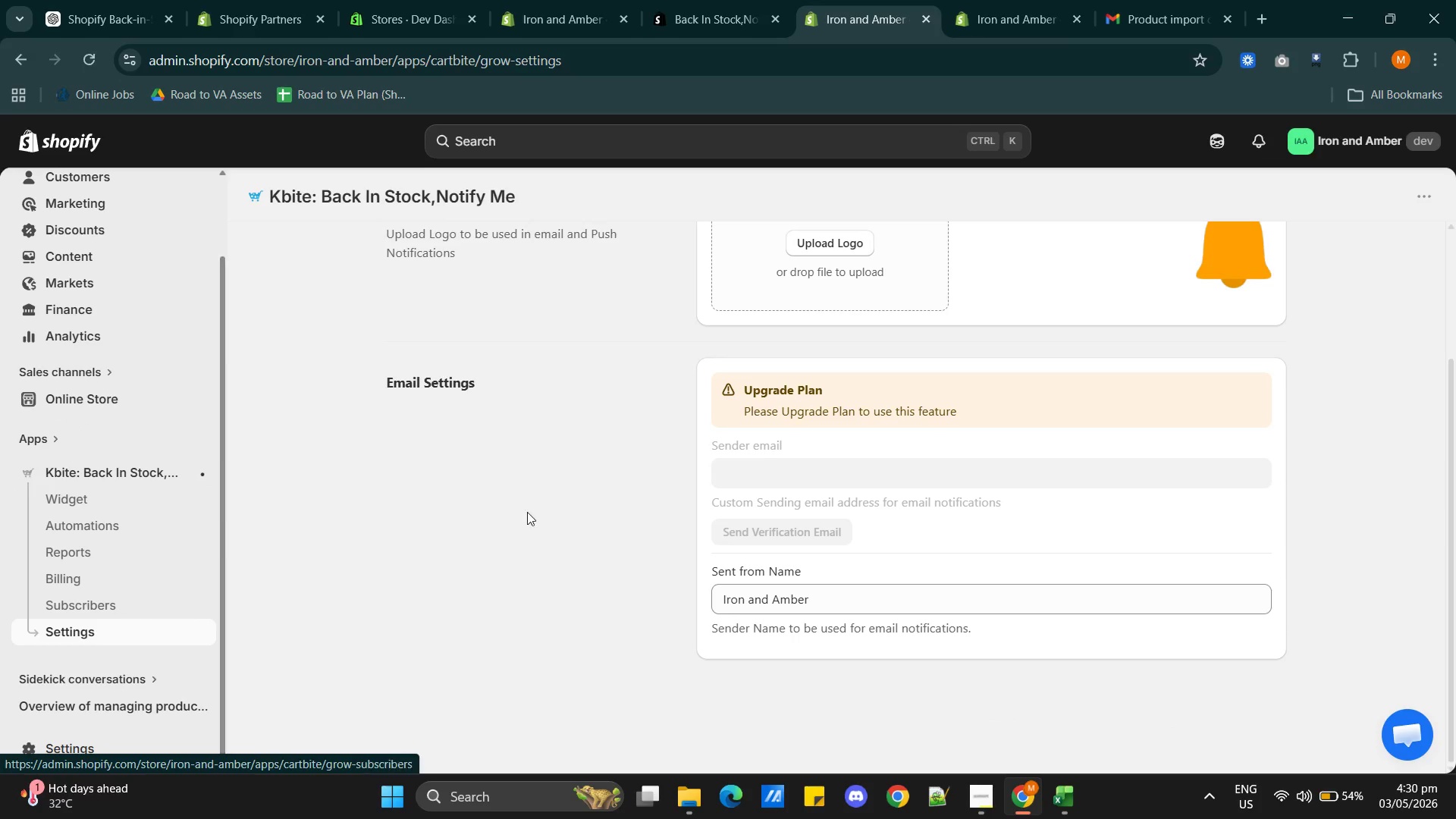 
scroll: coordinate [833, 510], scroll_direction: up, amount: 1.0
 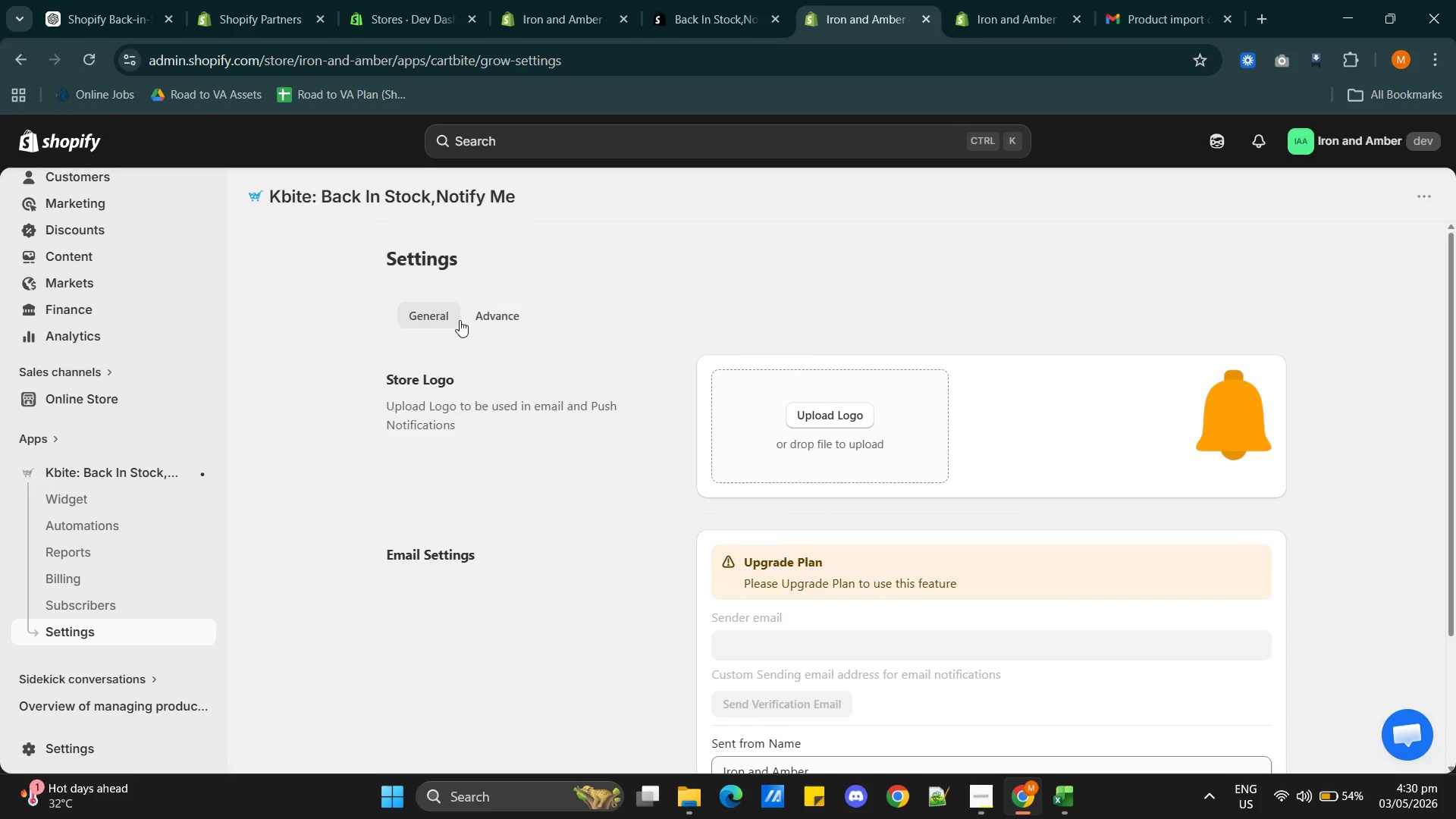 
left_click([481, 315])
 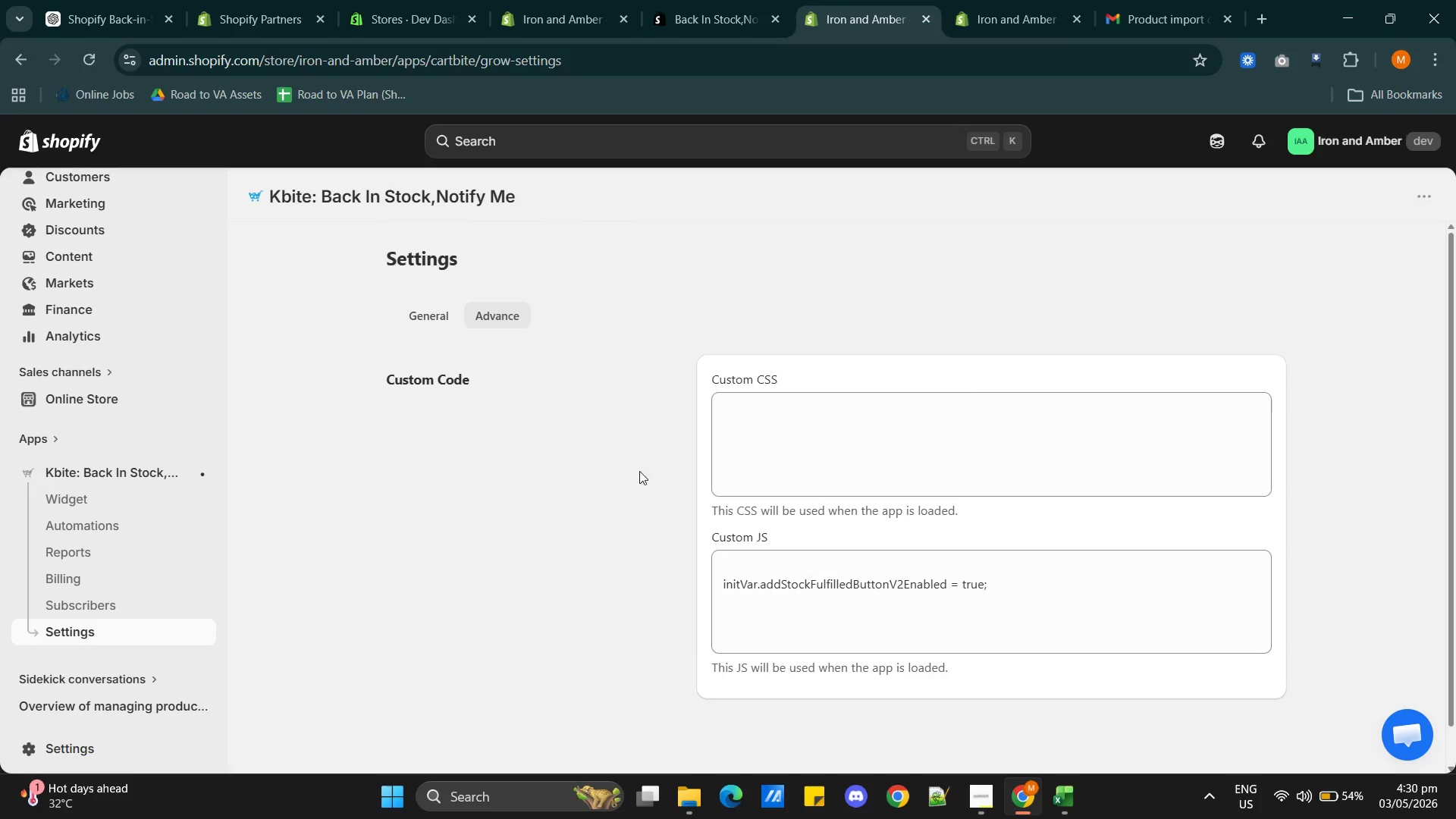 
scroll: coordinate [809, 550], scroll_direction: down, amount: 3.0
 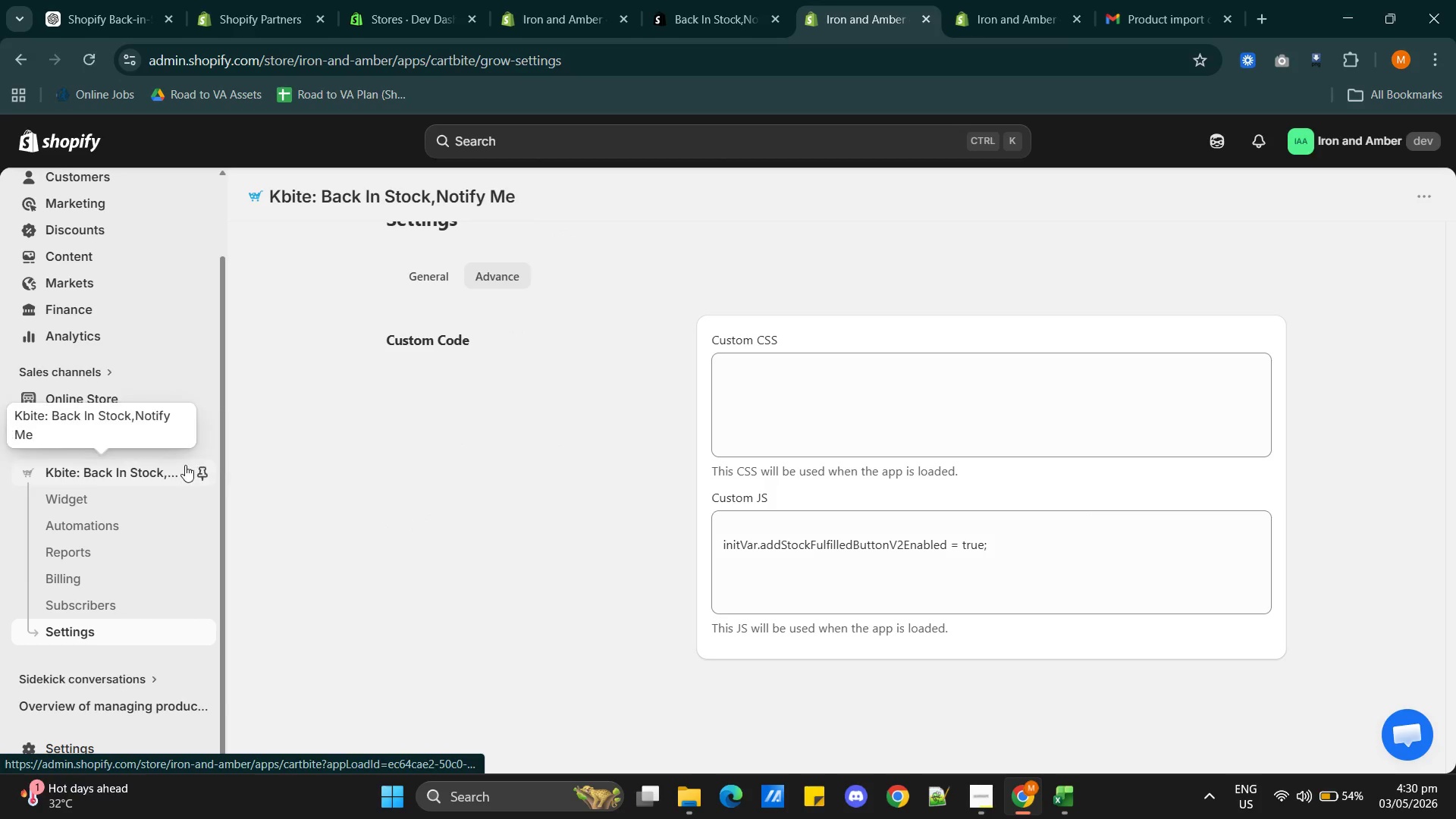 
left_click([146, 472])
 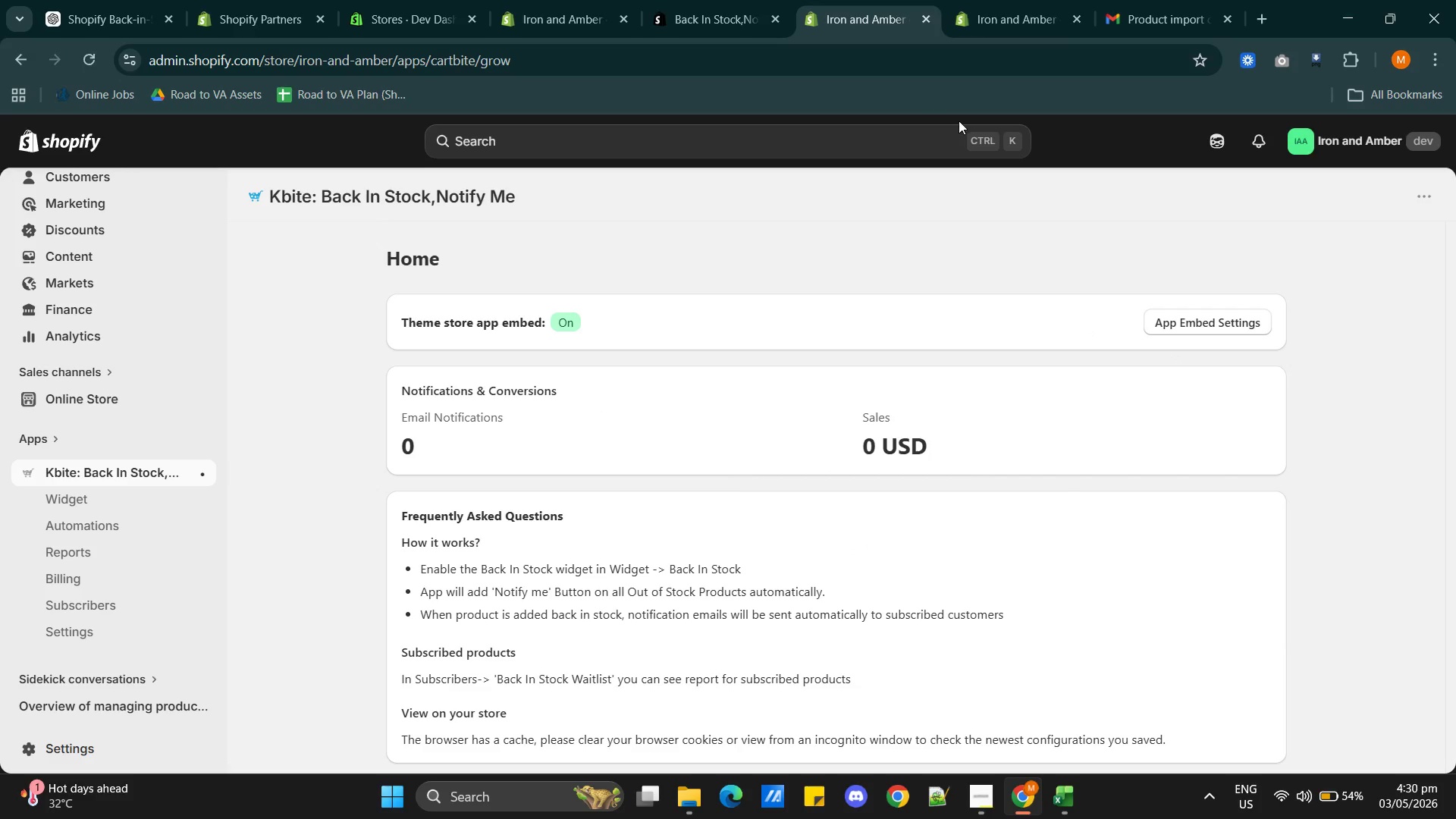 
wait(6.28)
 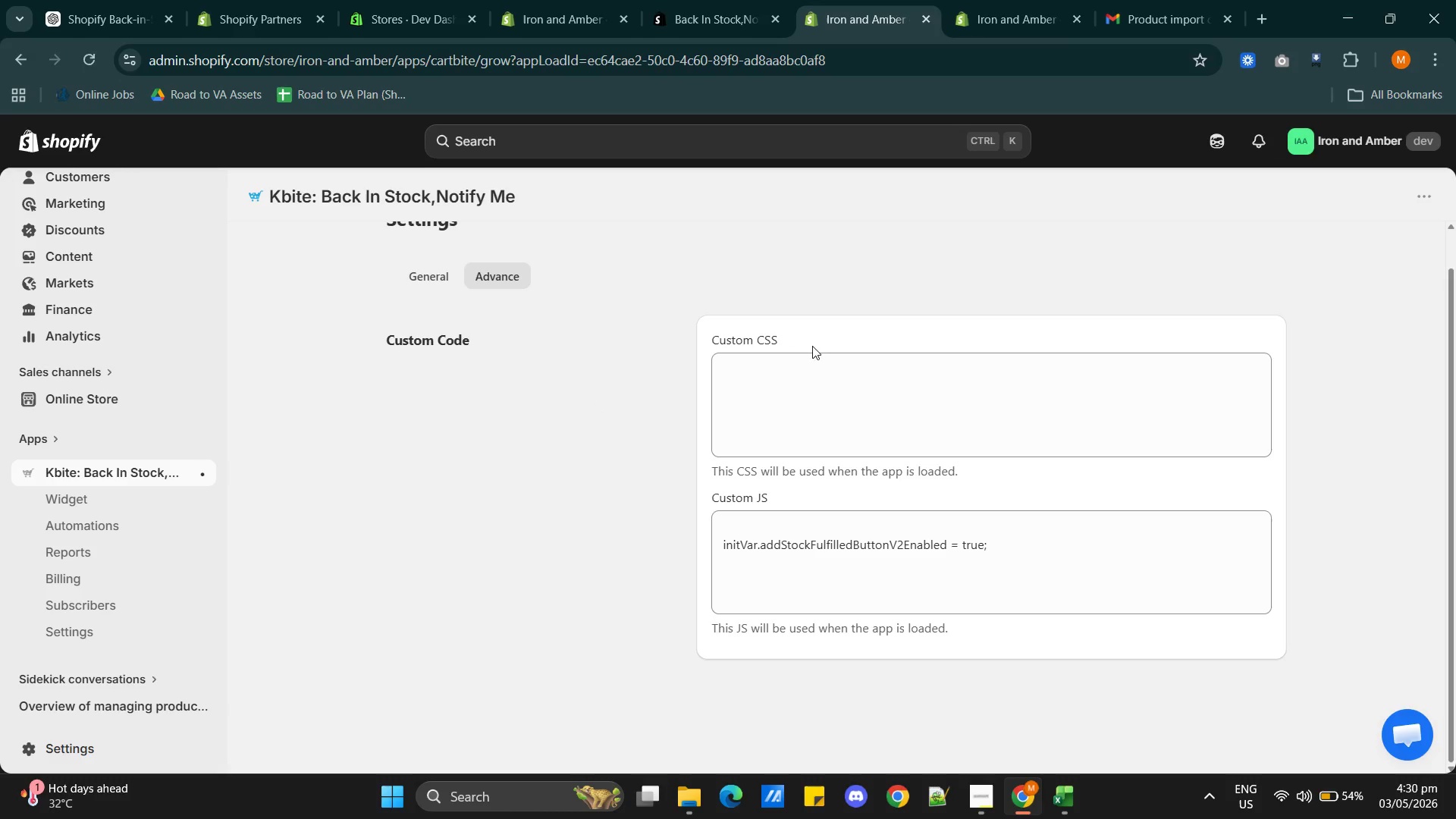 
left_click([40, 445])
 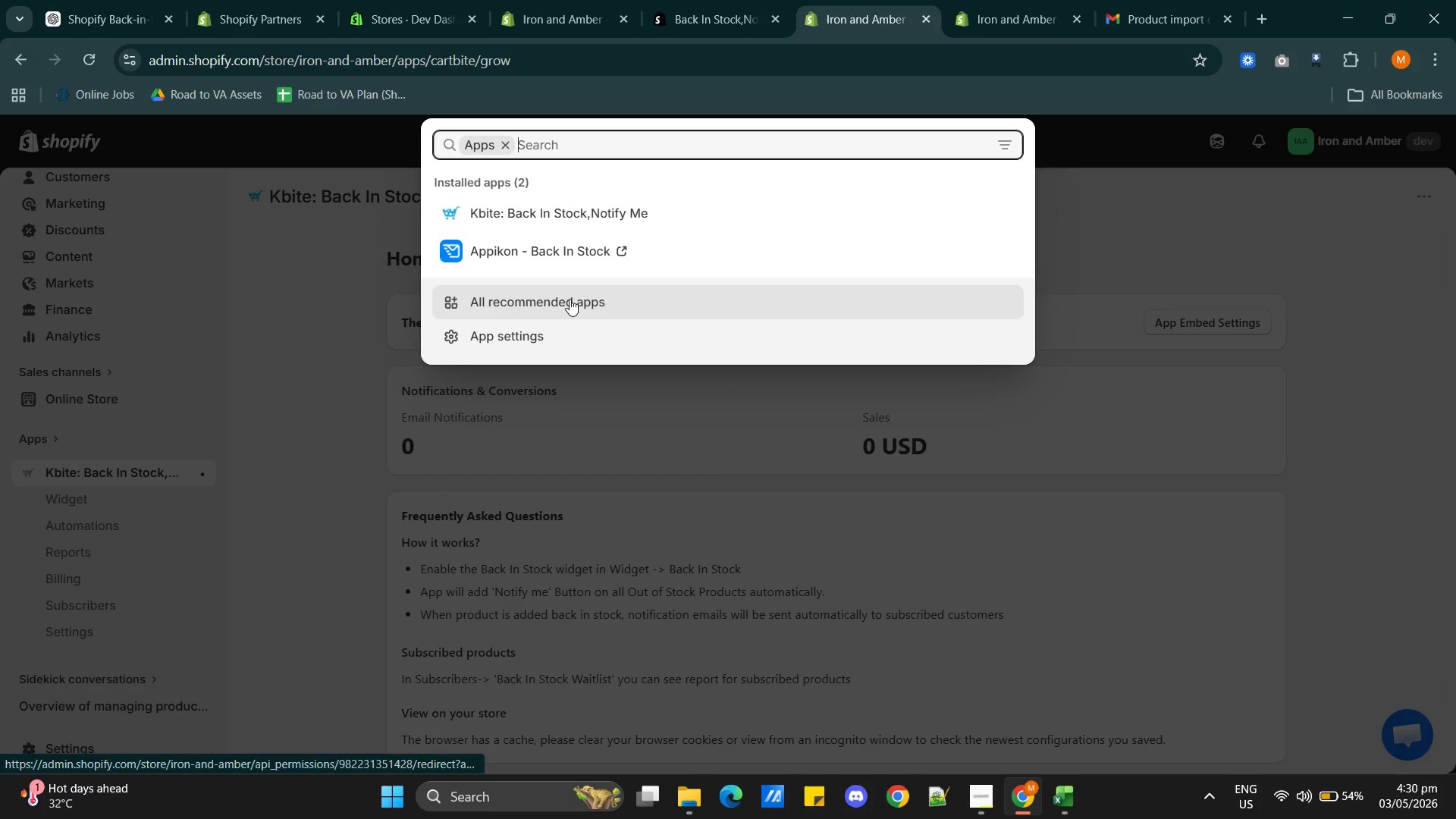 
left_click([524, 333])
 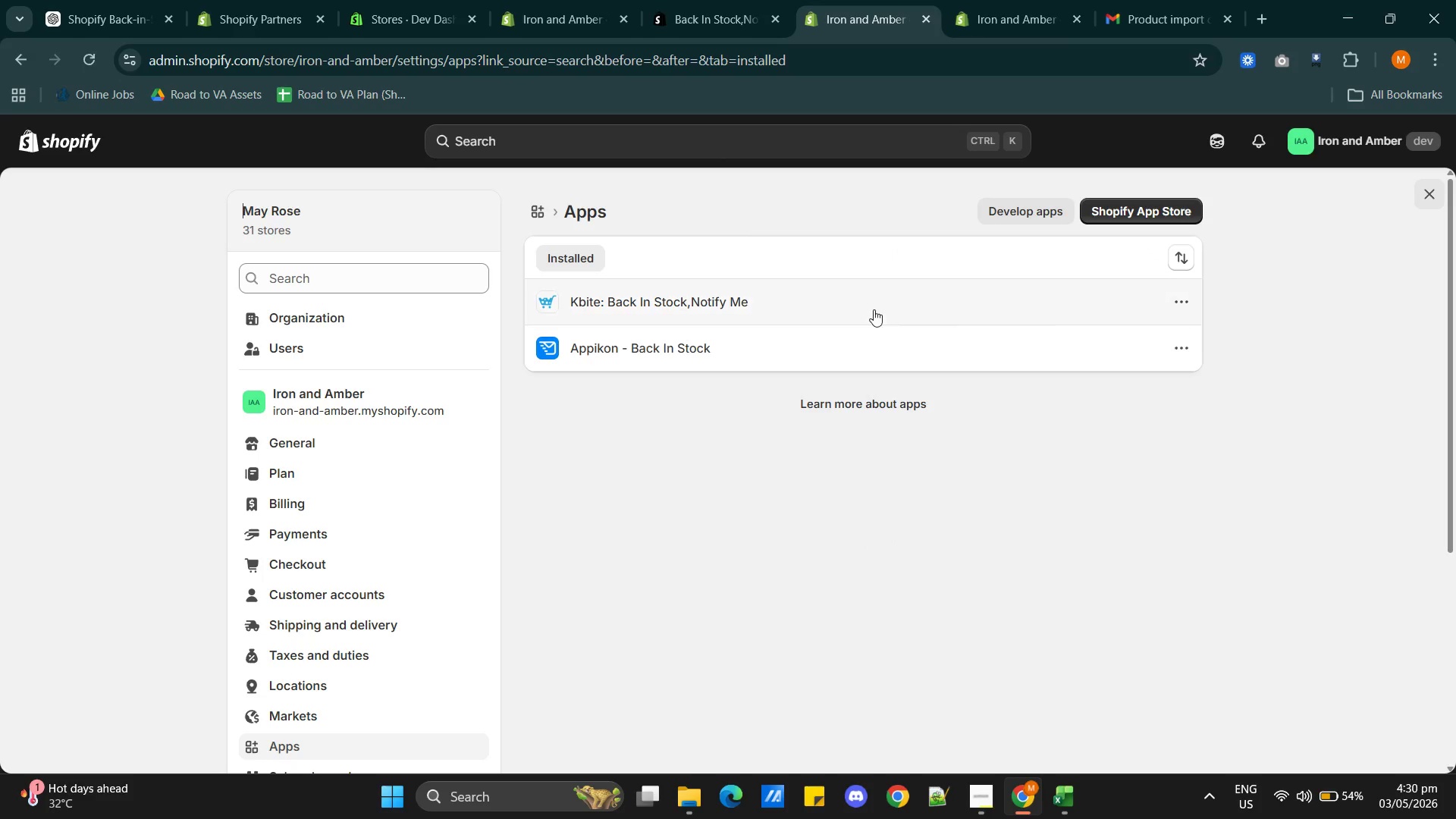 
left_click([1181, 301])
 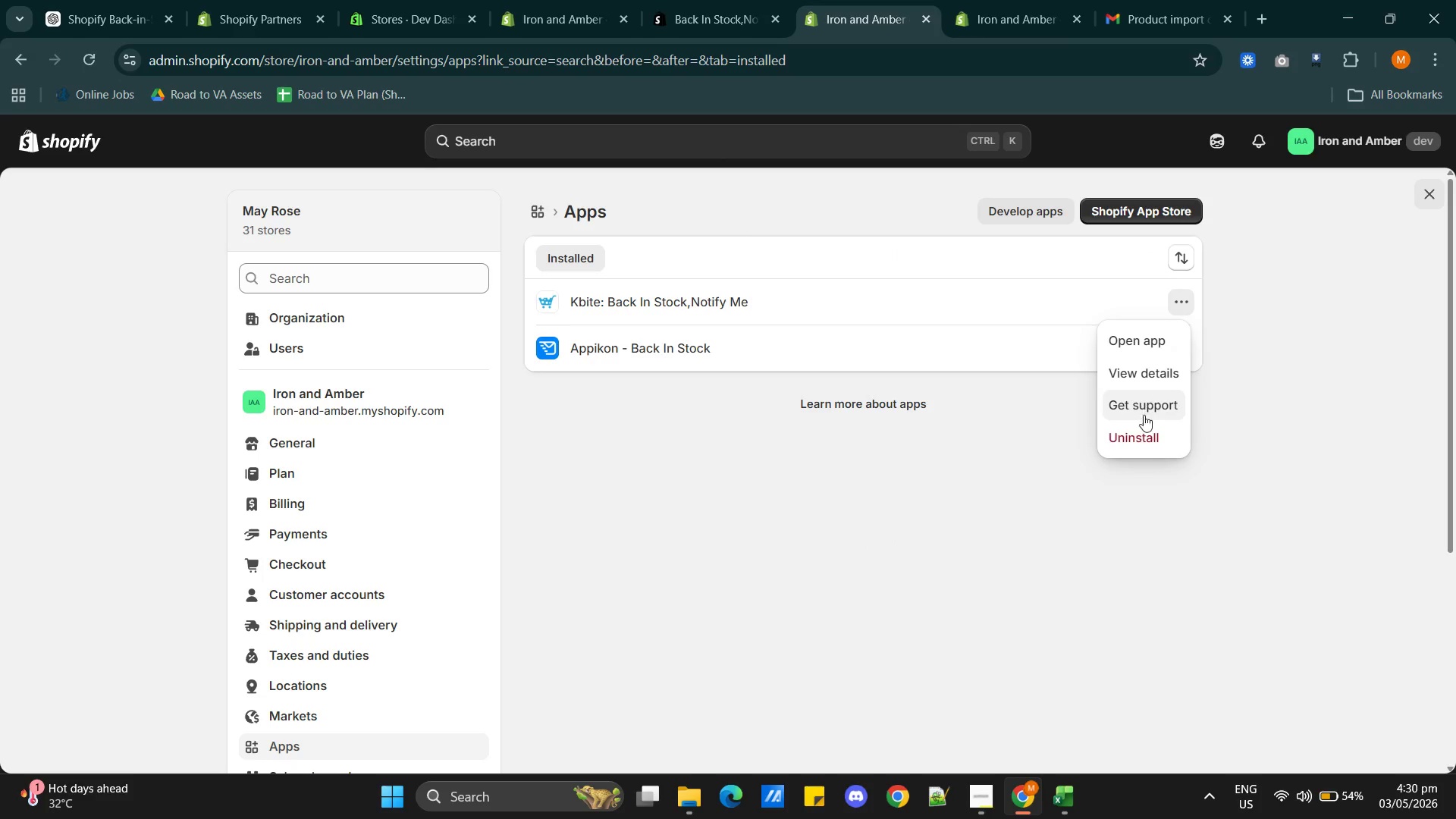 
left_click([1144, 438])
 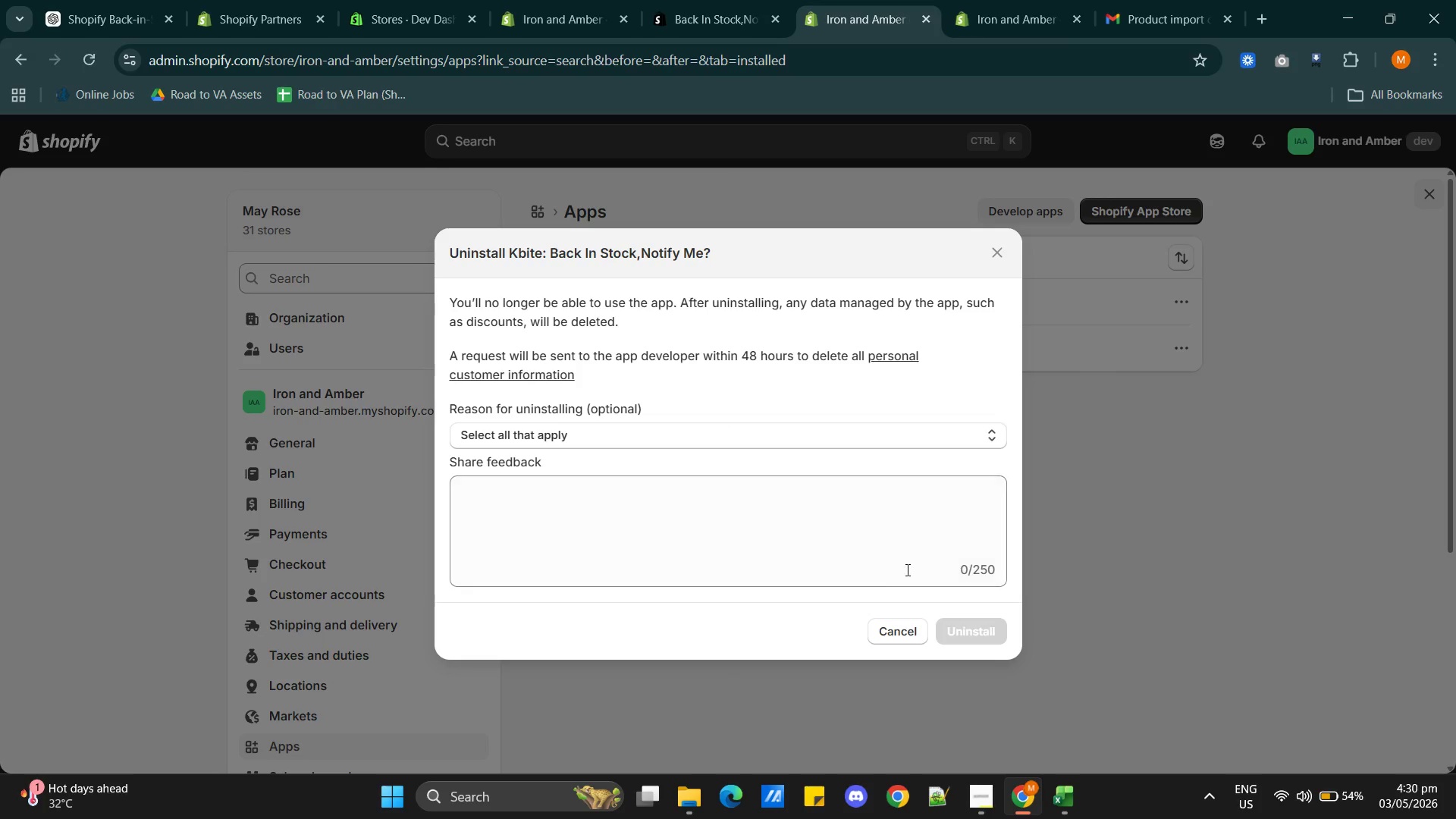 
left_click([755, 488])
 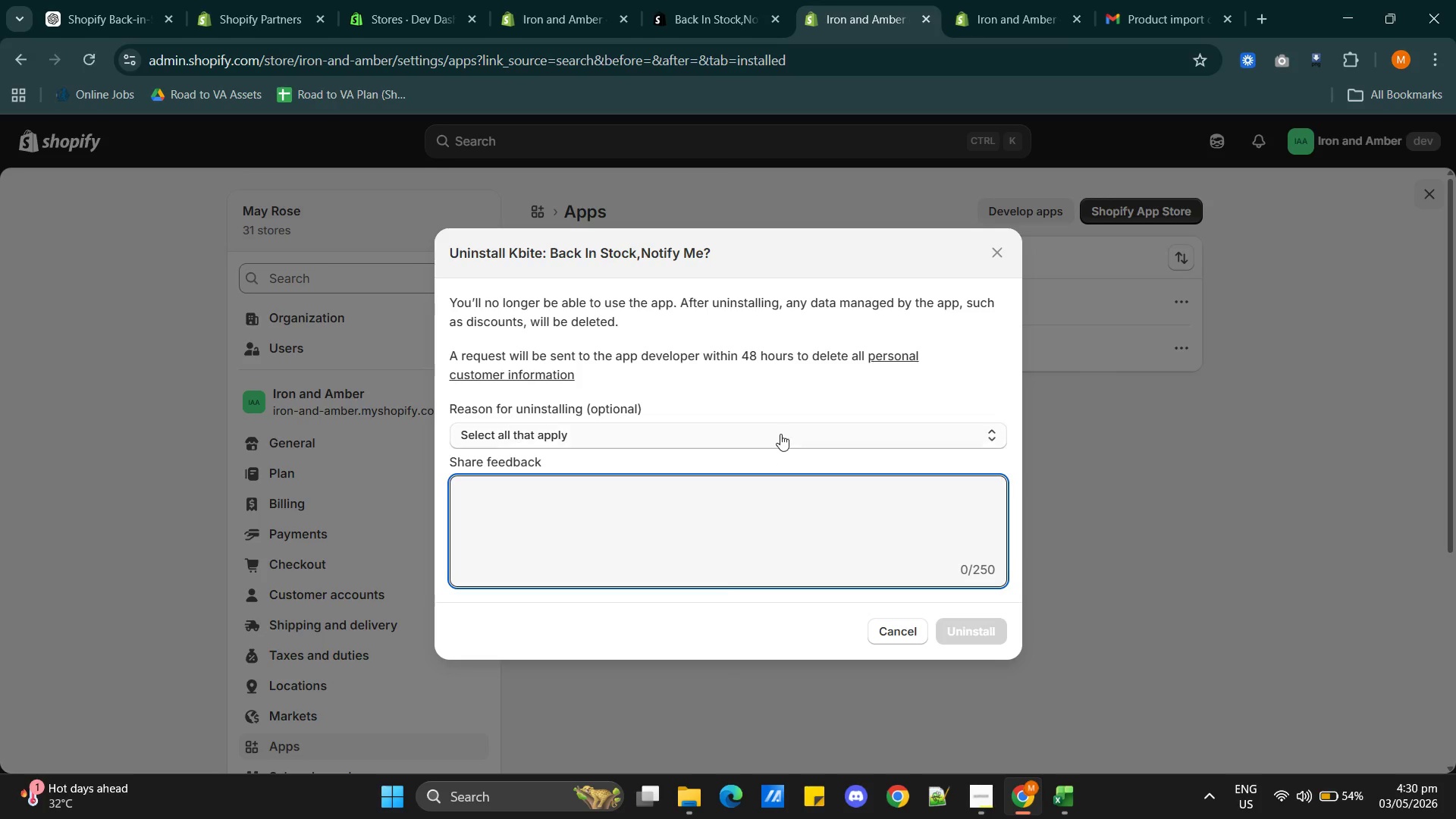 
left_click([780, 434])
 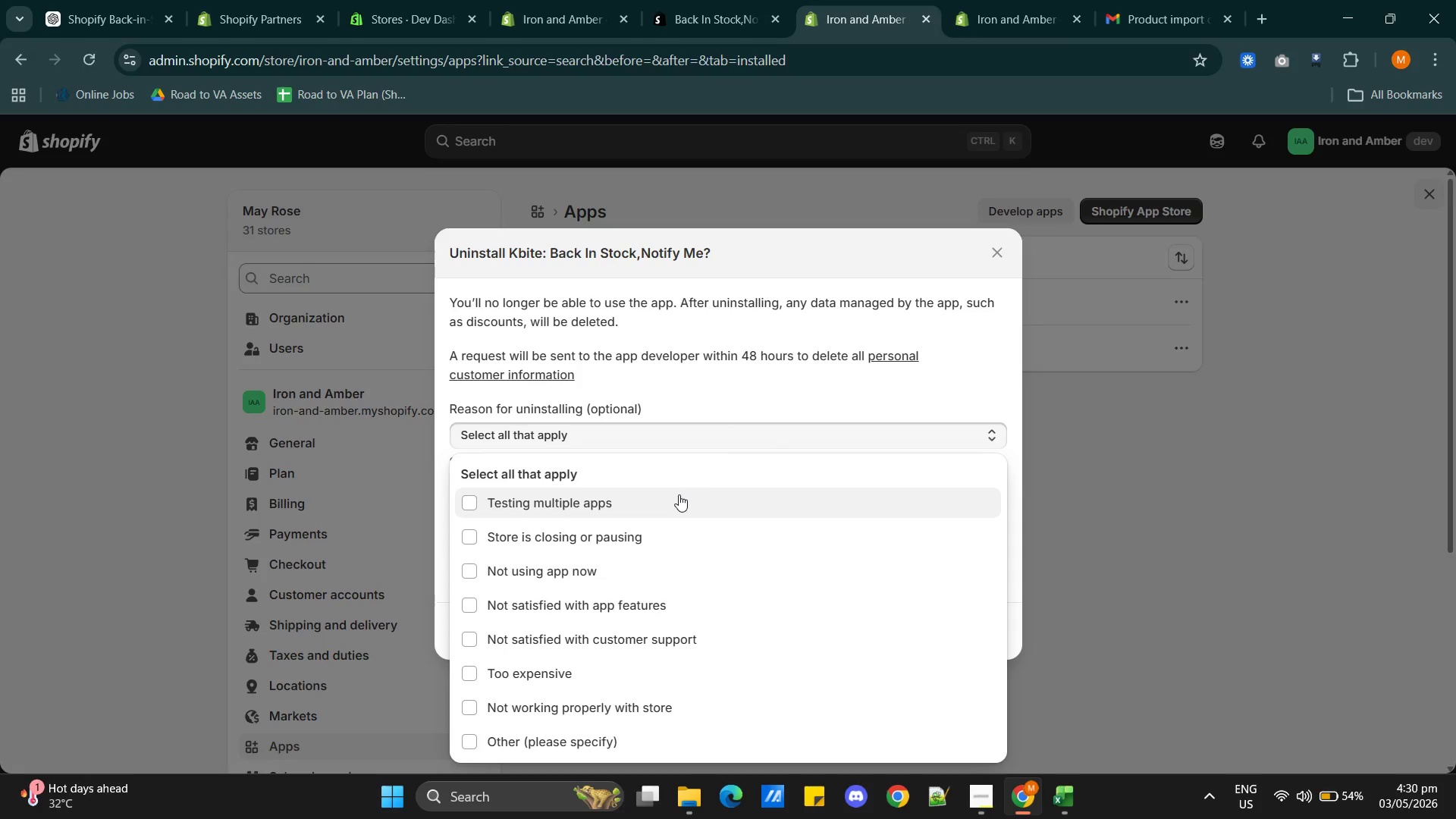 
left_click([673, 506])
 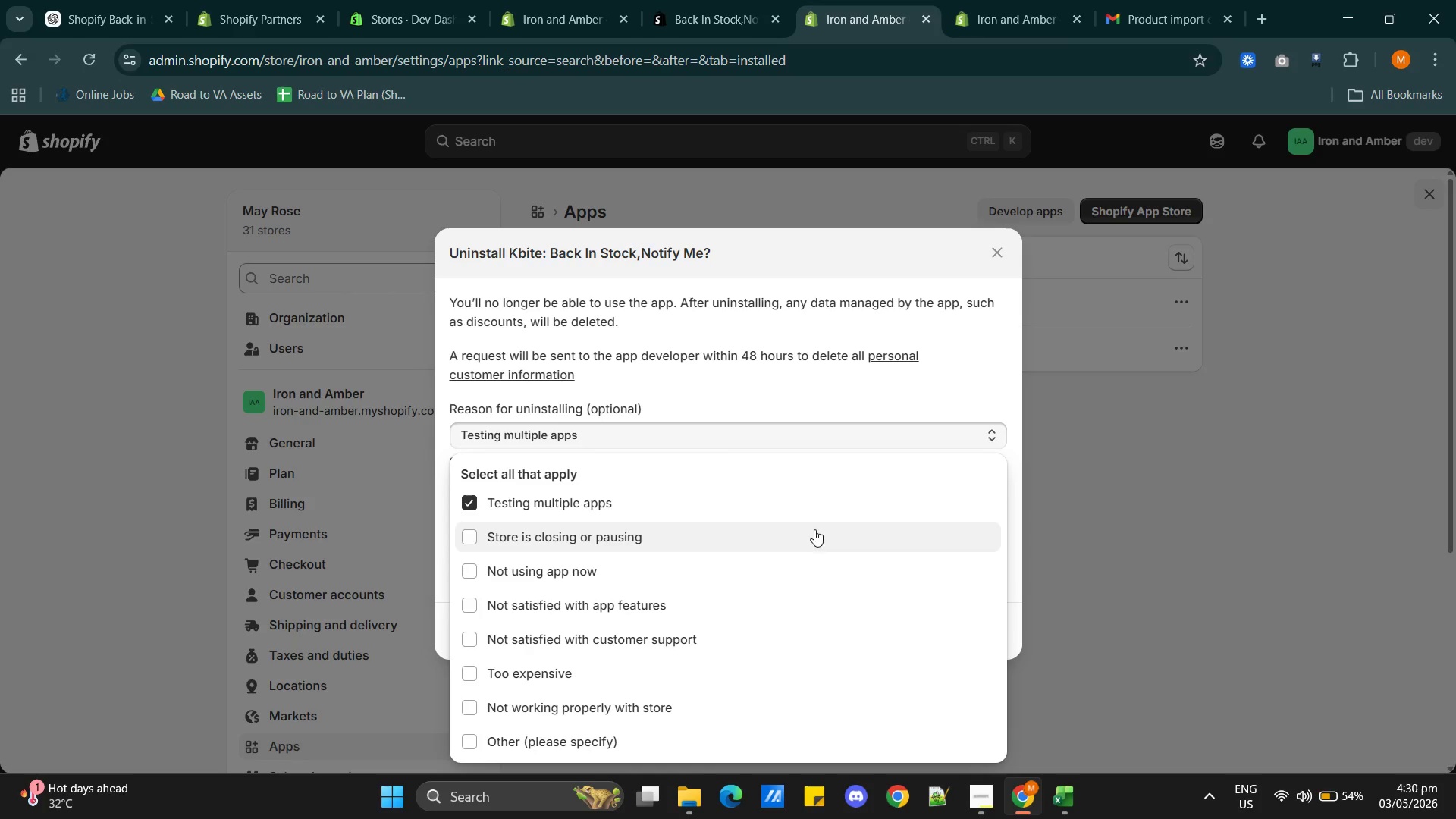 
left_click([1112, 554])
 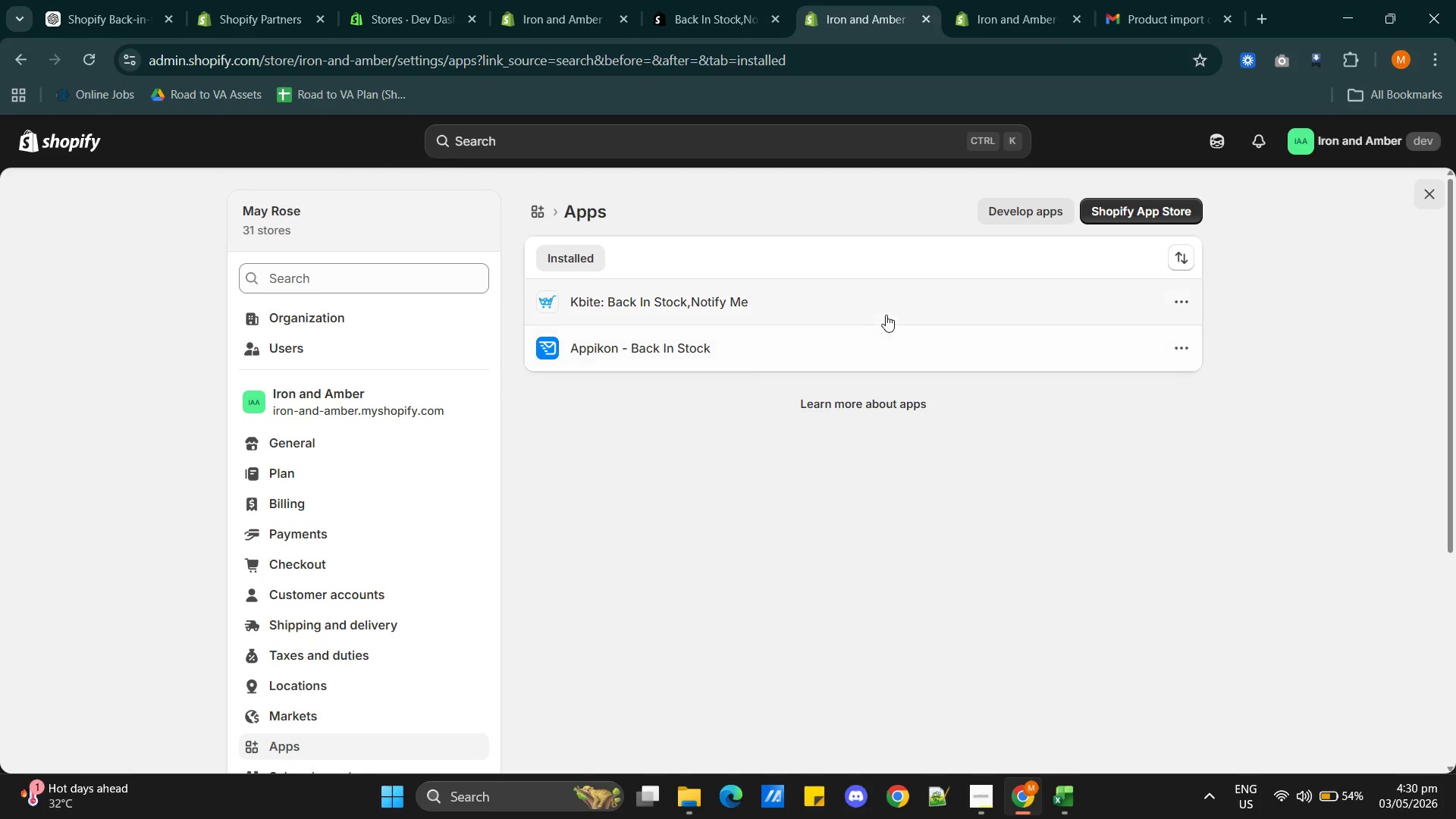 
left_click([886, 314])
 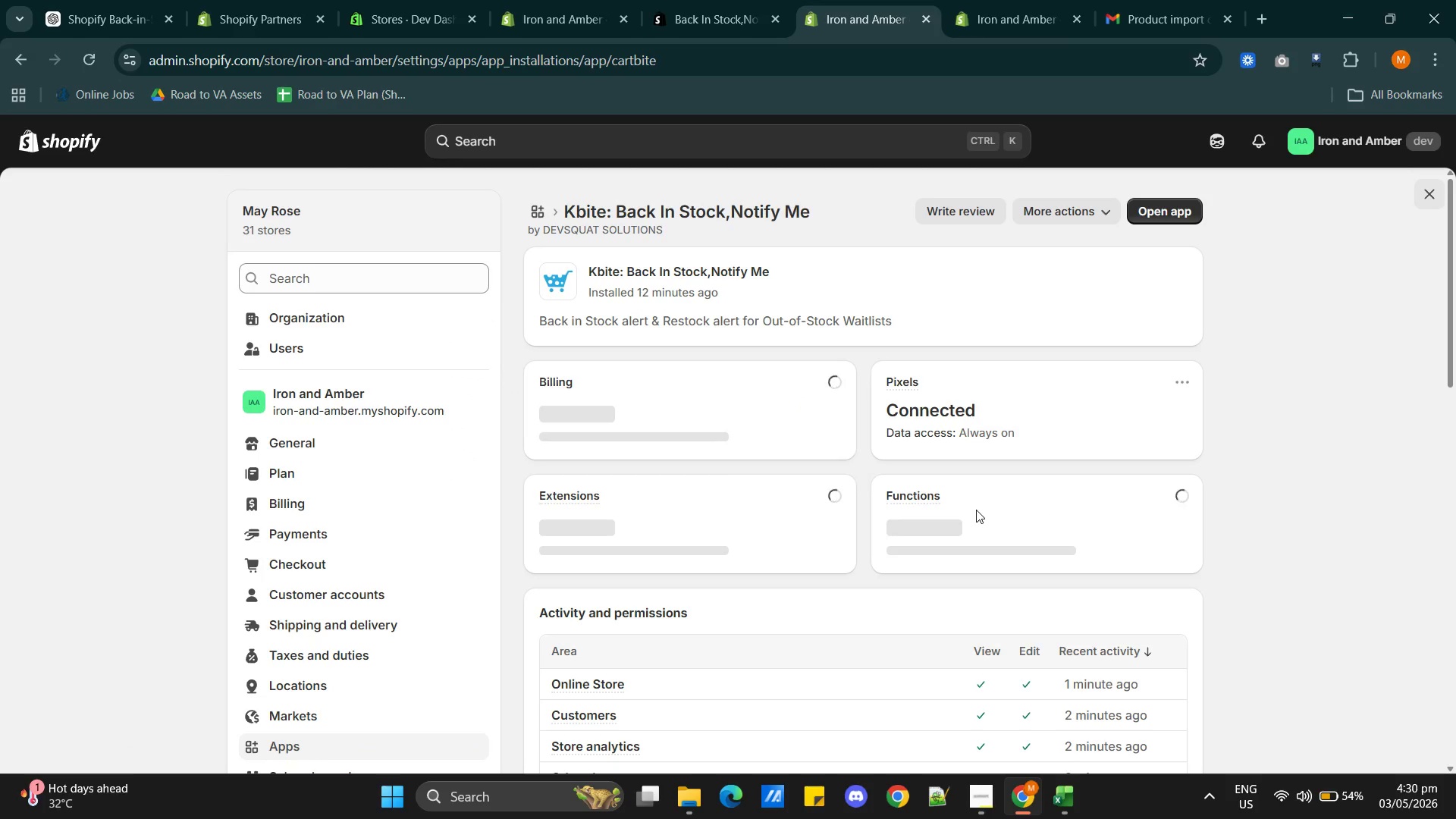 
mouse_move([1000, 516])
 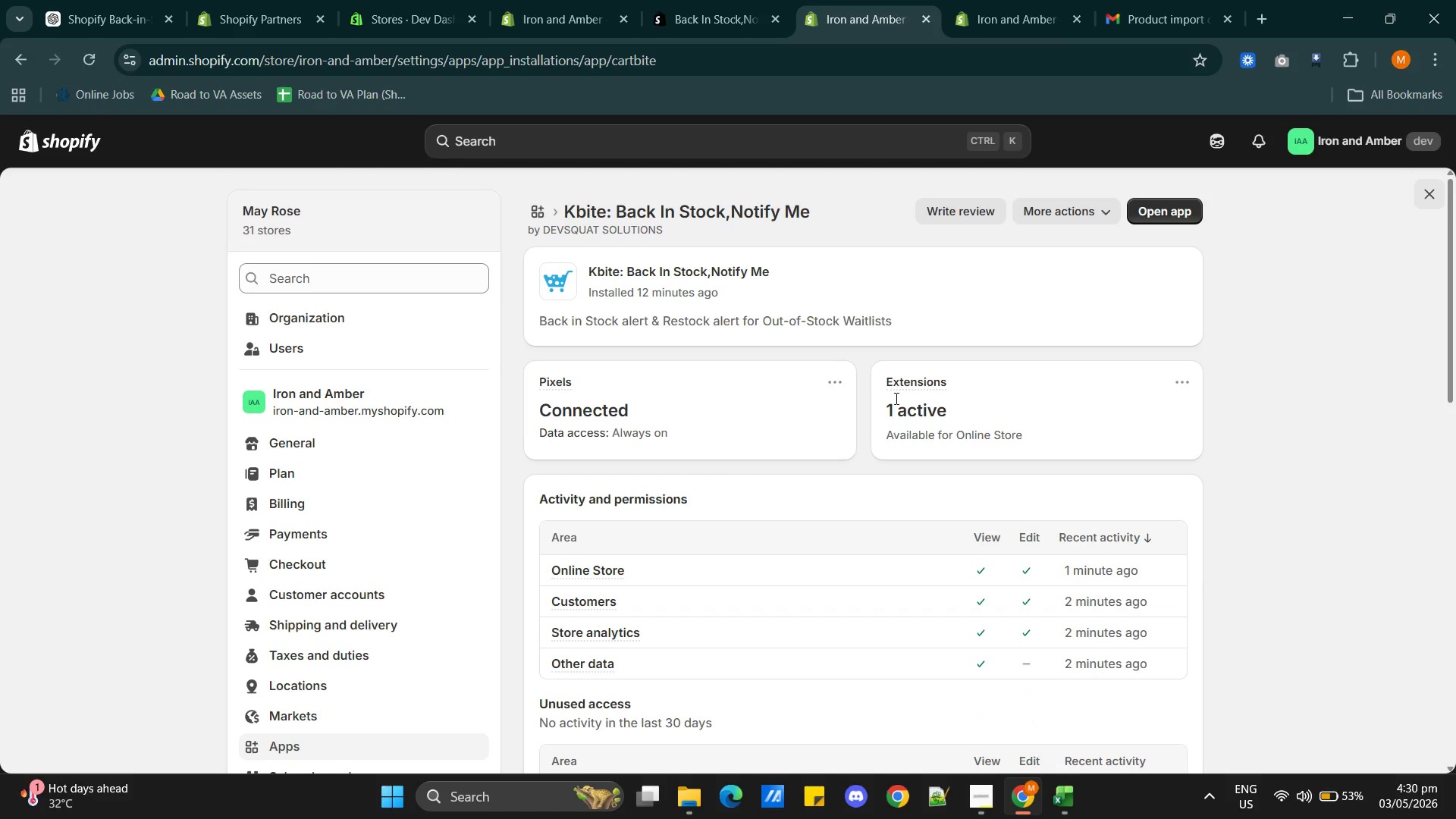 
scroll: coordinate [761, 503], scroll_direction: down, amount: 11.0
 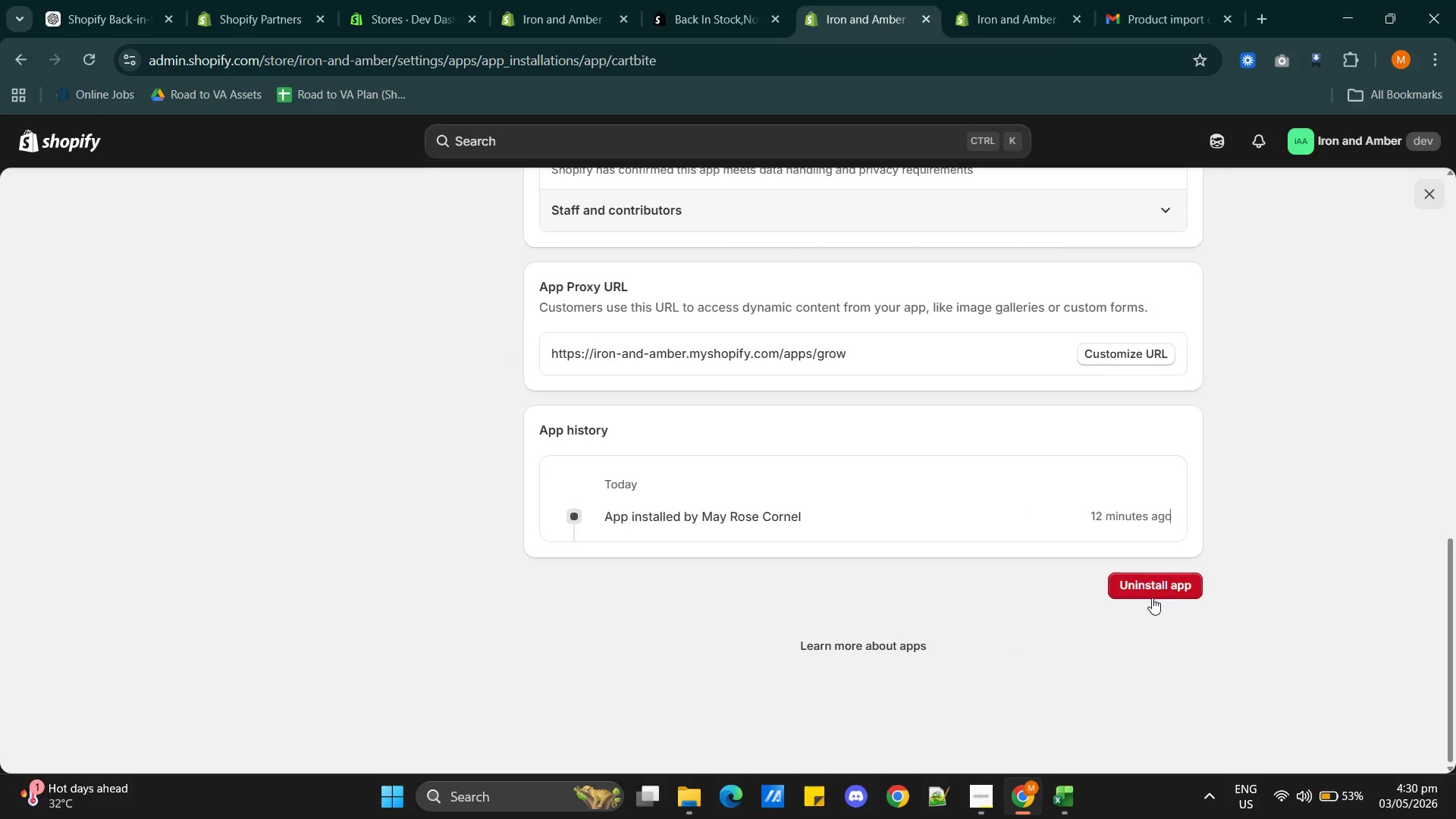 
left_click([1176, 595])
 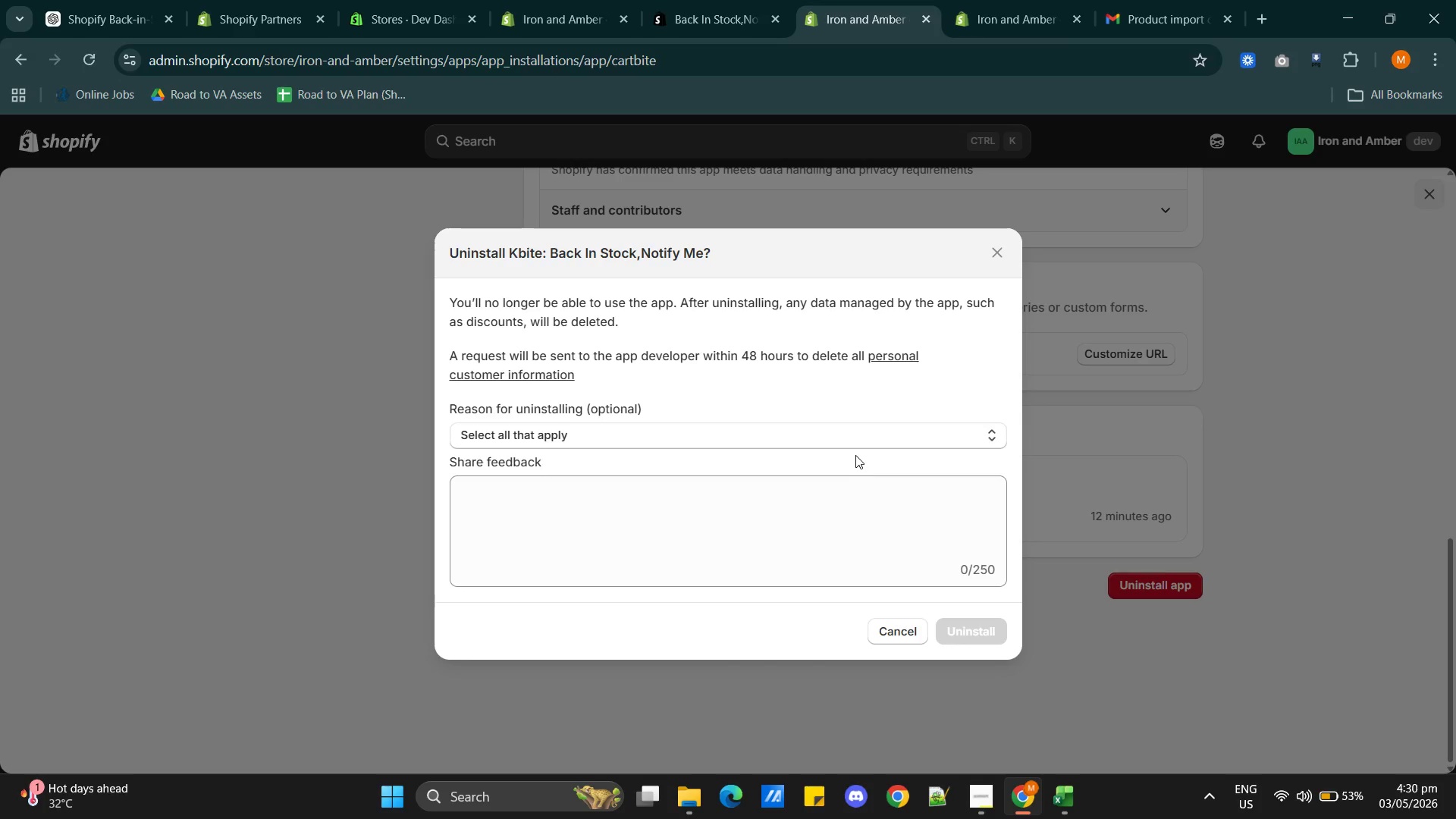 
left_click([854, 439])
 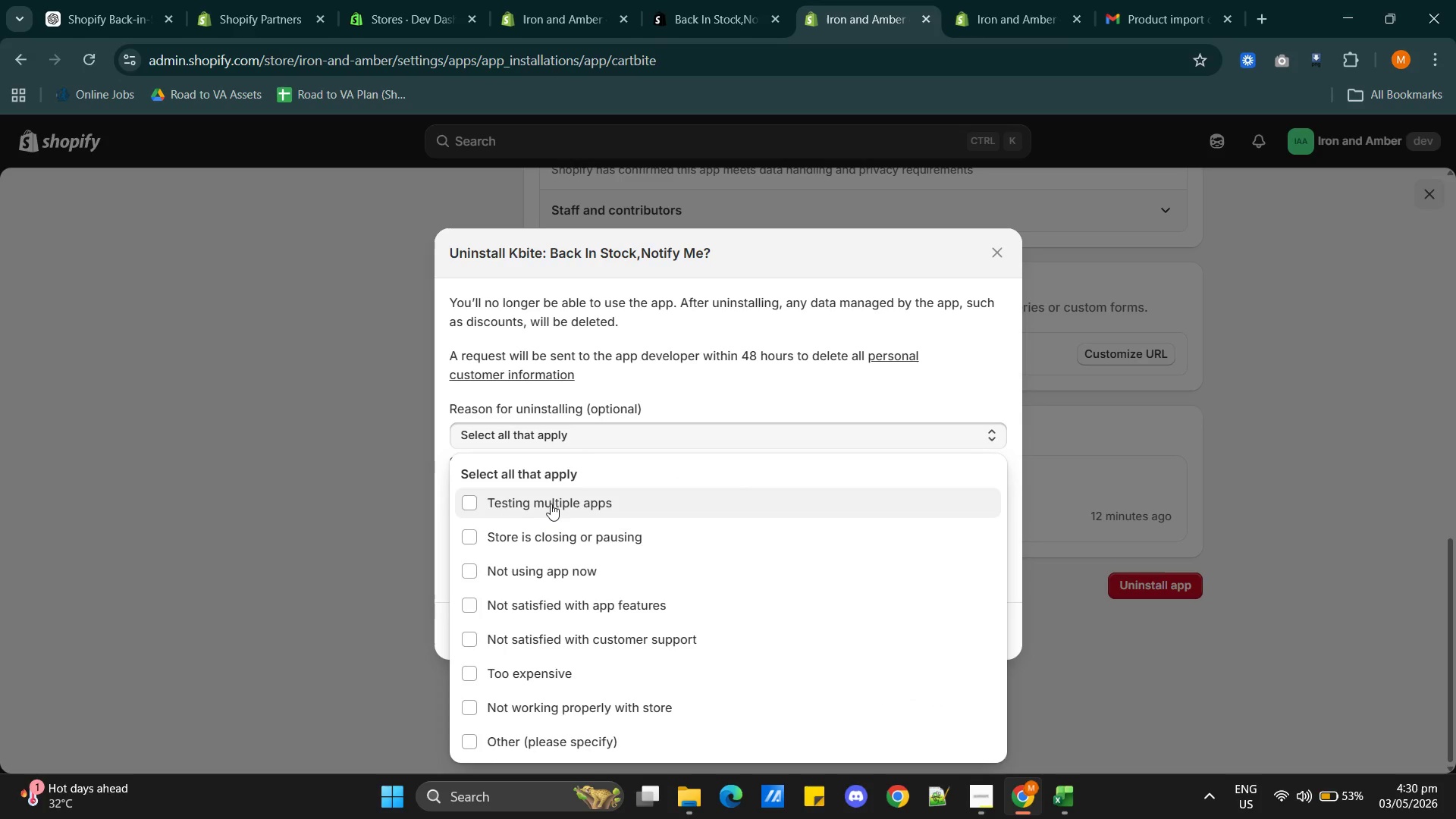 
left_click([548, 504])
 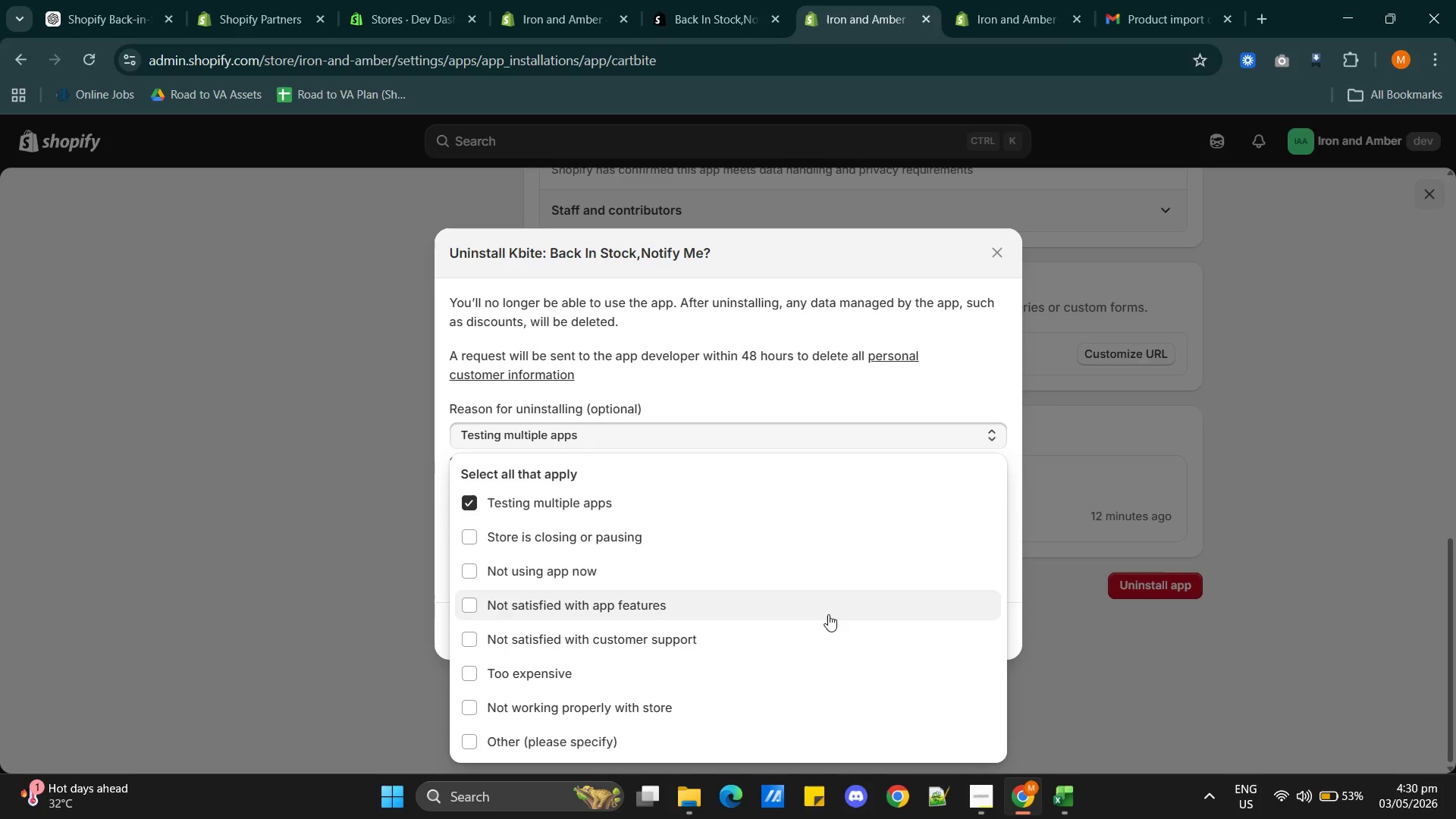 
scroll: coordinate [839, 629], scroll_direction: down, amount: 8.0
 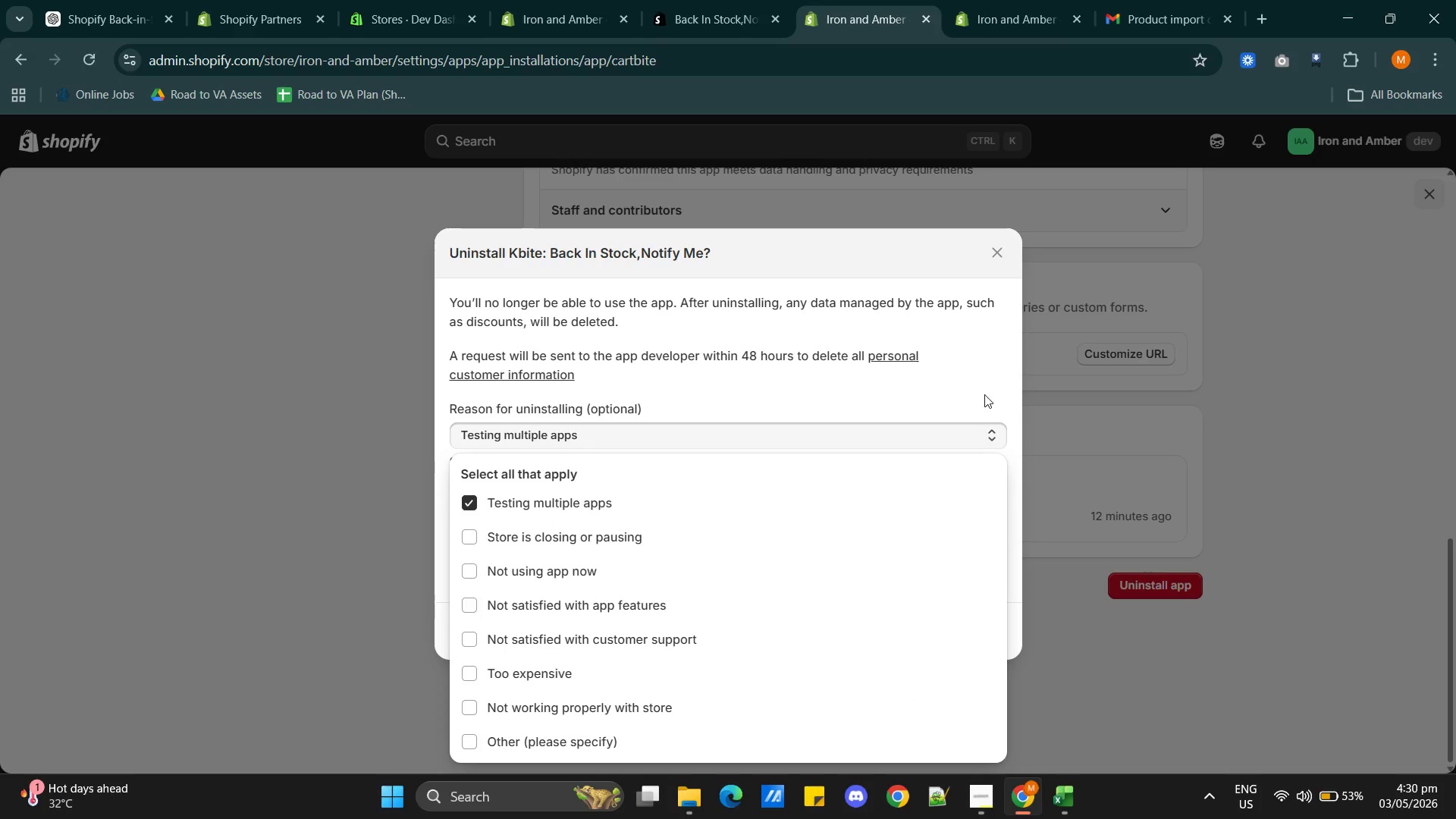 
left_click([966, 391])
 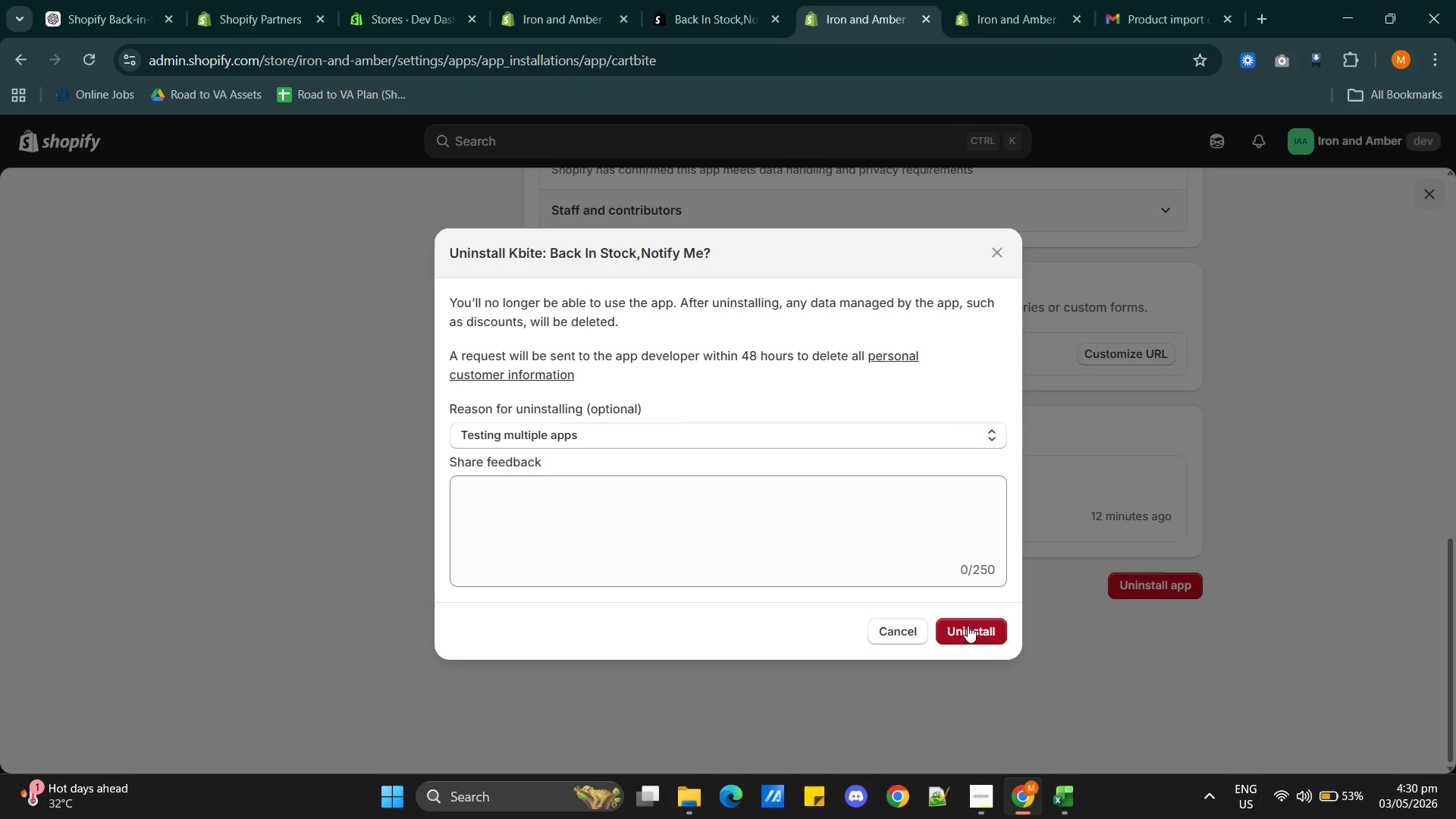 
left_click([968, 626])
 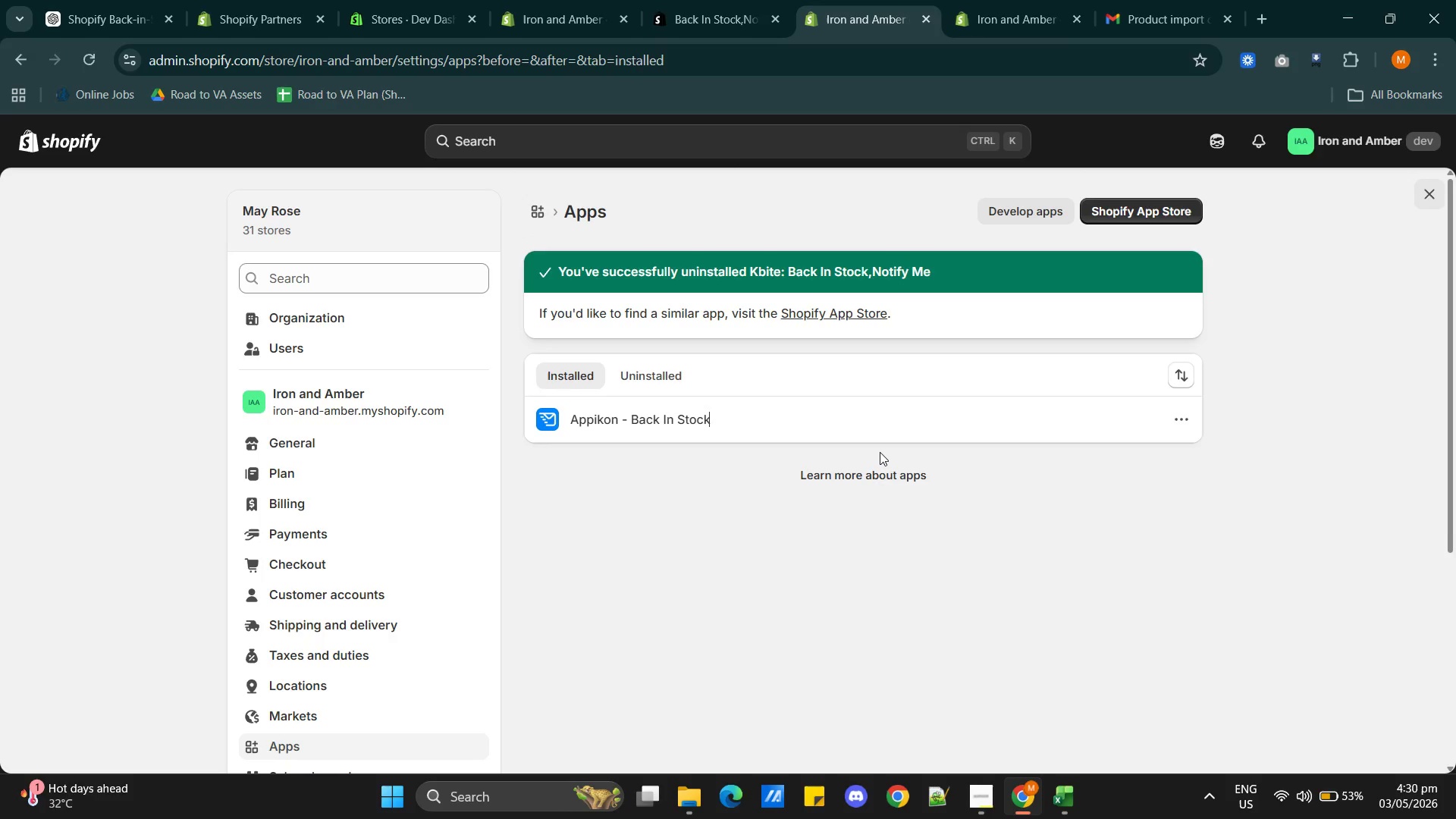 
wait(5.97)
 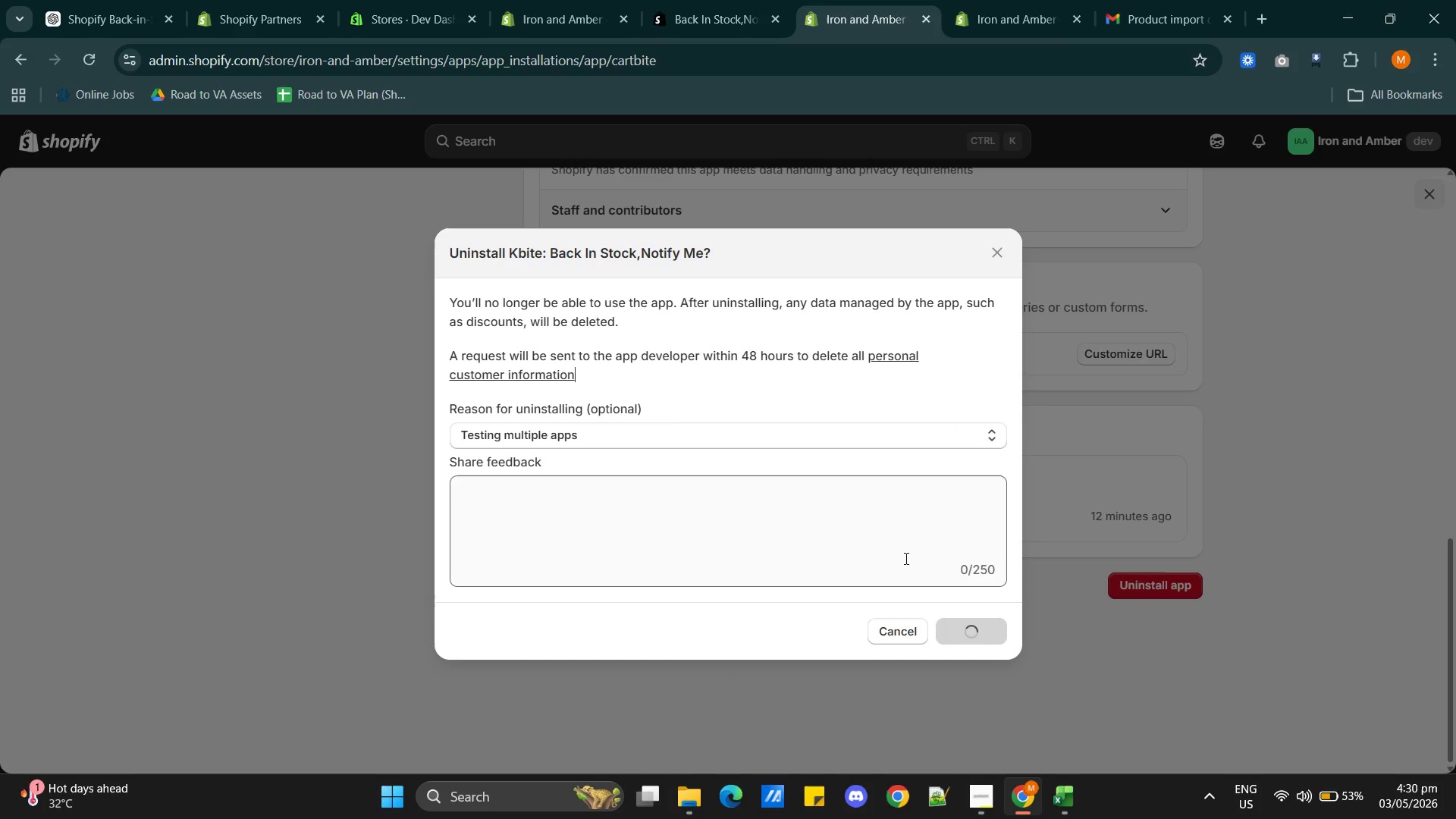 
left_click([1170, 419])
 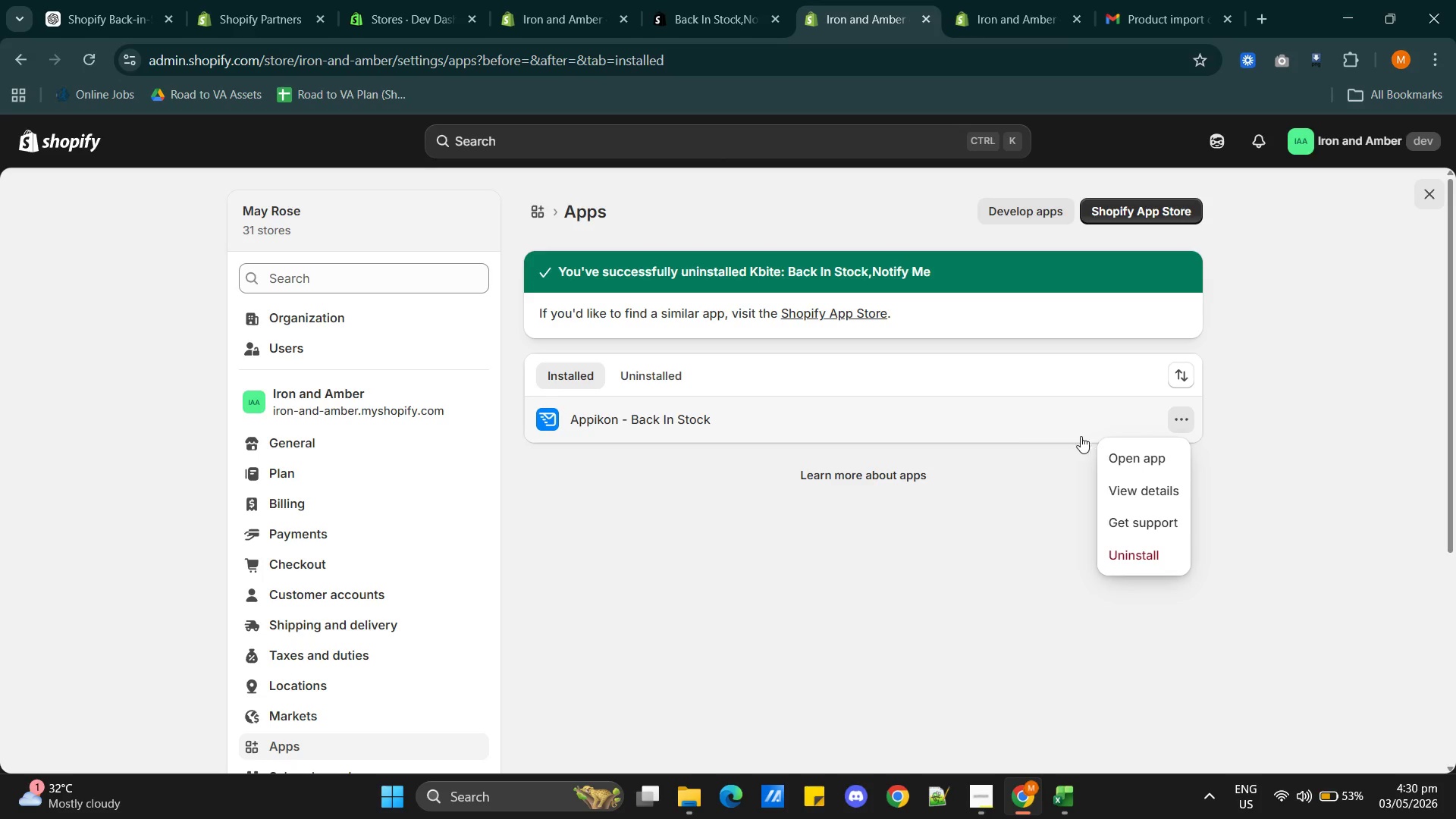 
left_click([1028, 436])
 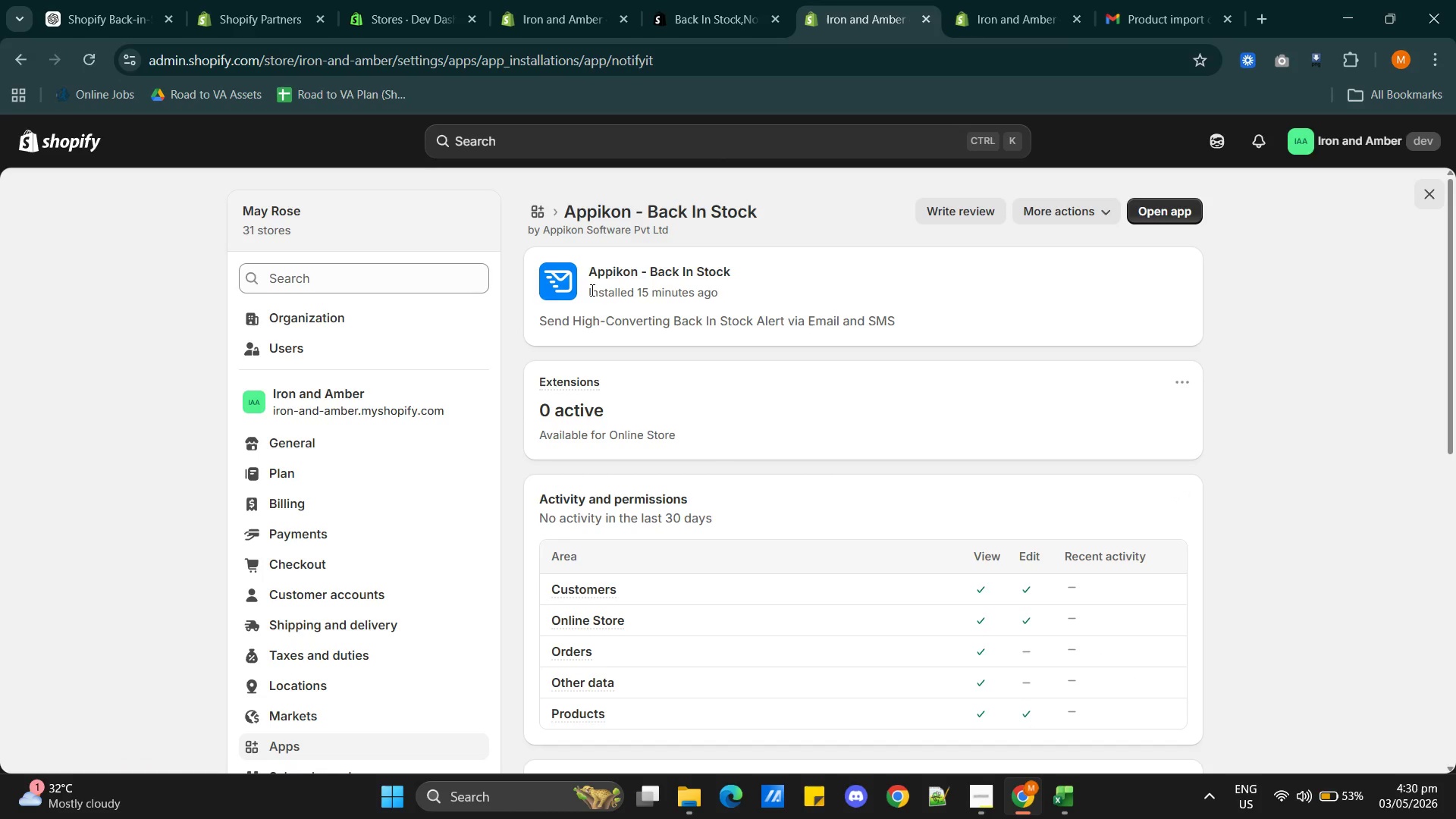 
left_click([629, 266])
 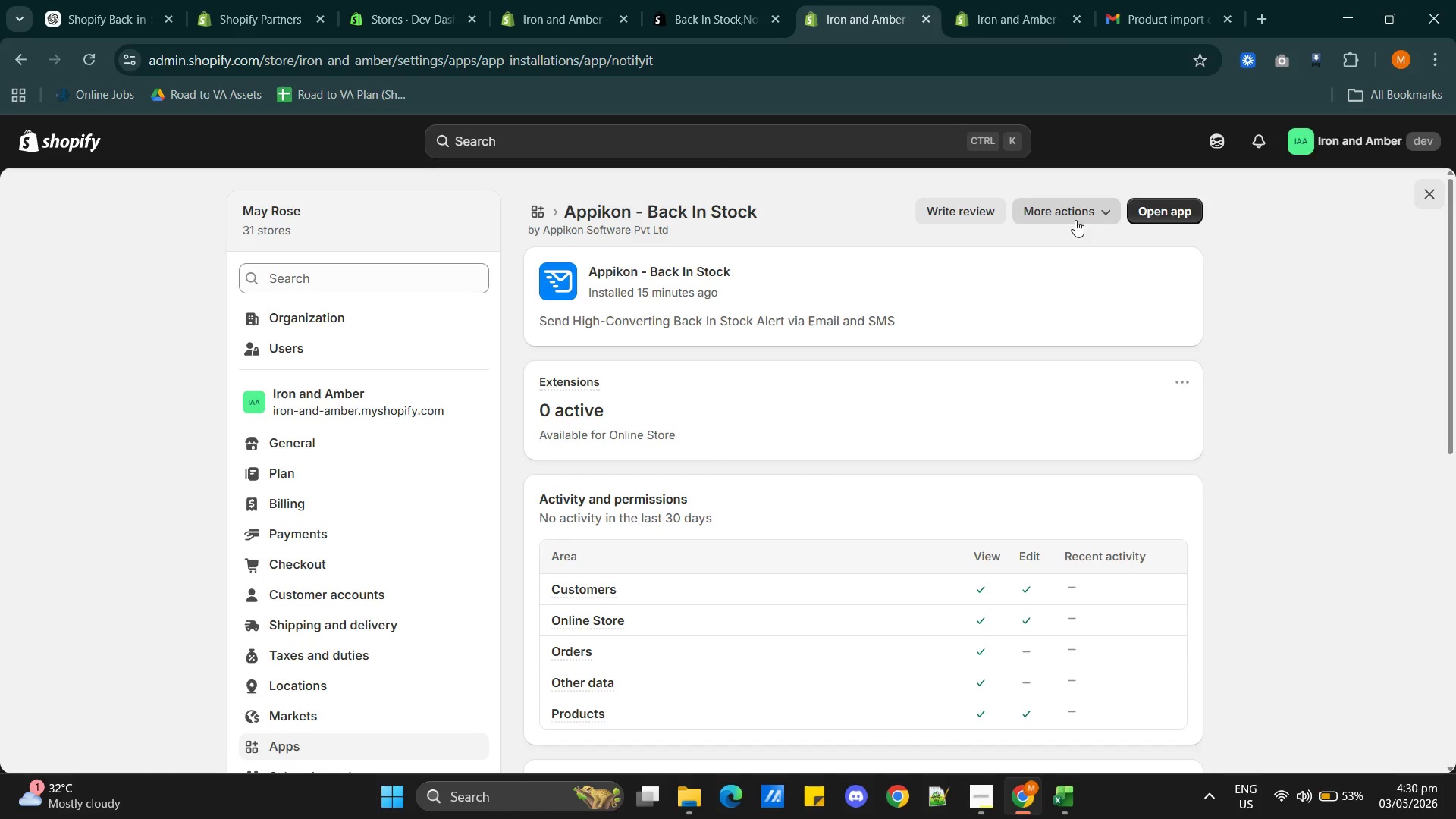 
left_click([1147, 209])
 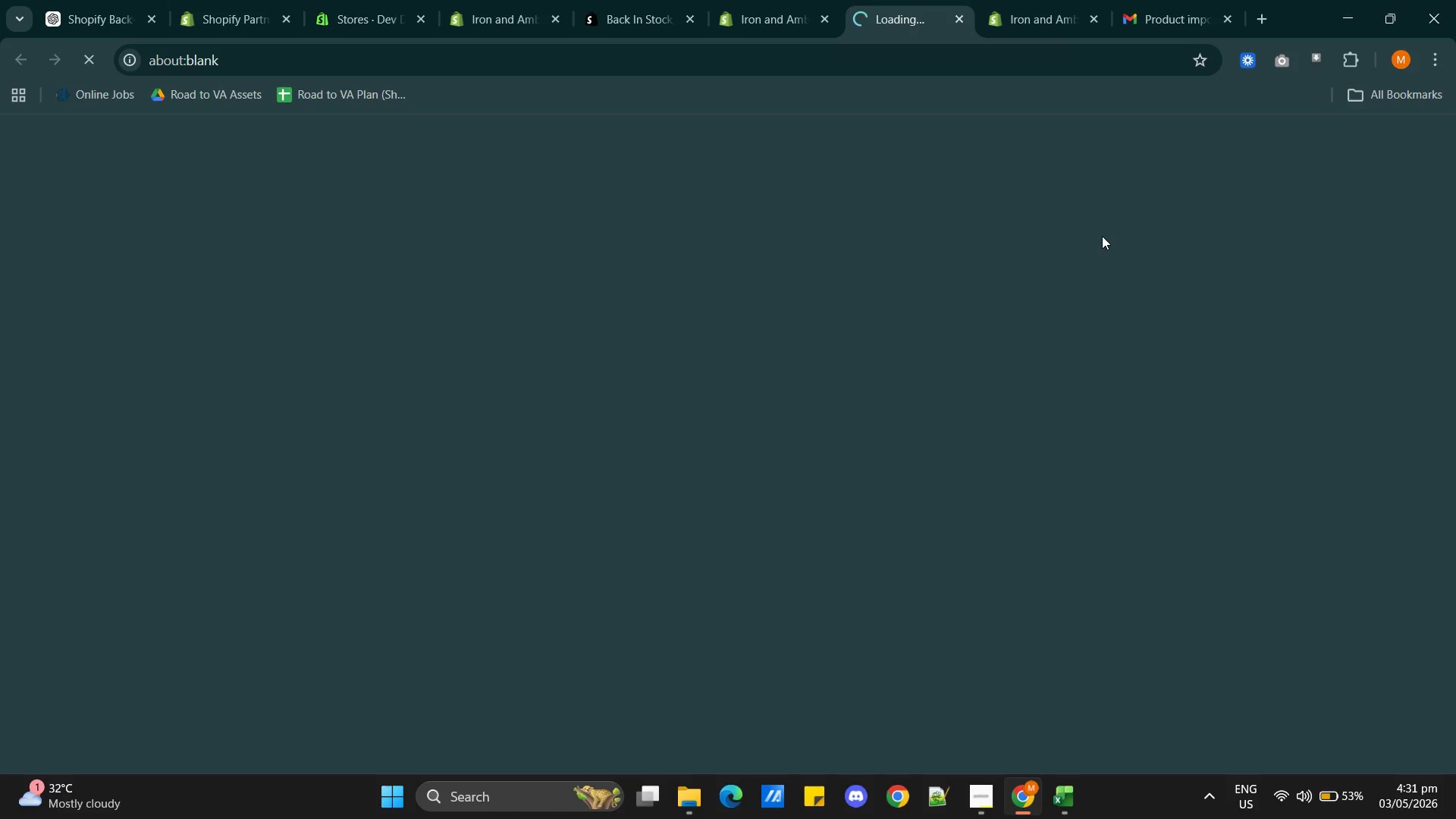 
wait(8.33)
 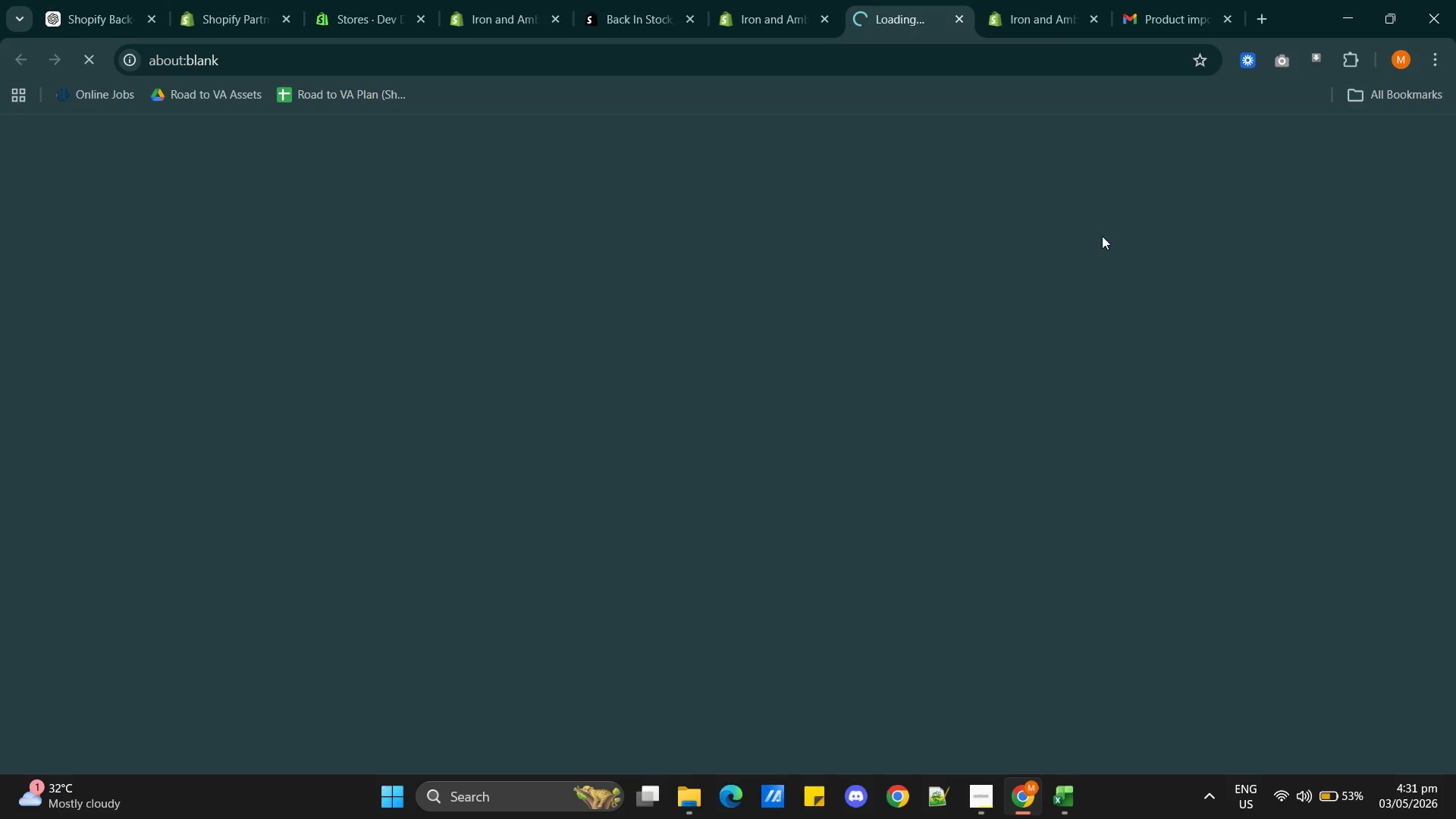 
left_click([965, 20])
 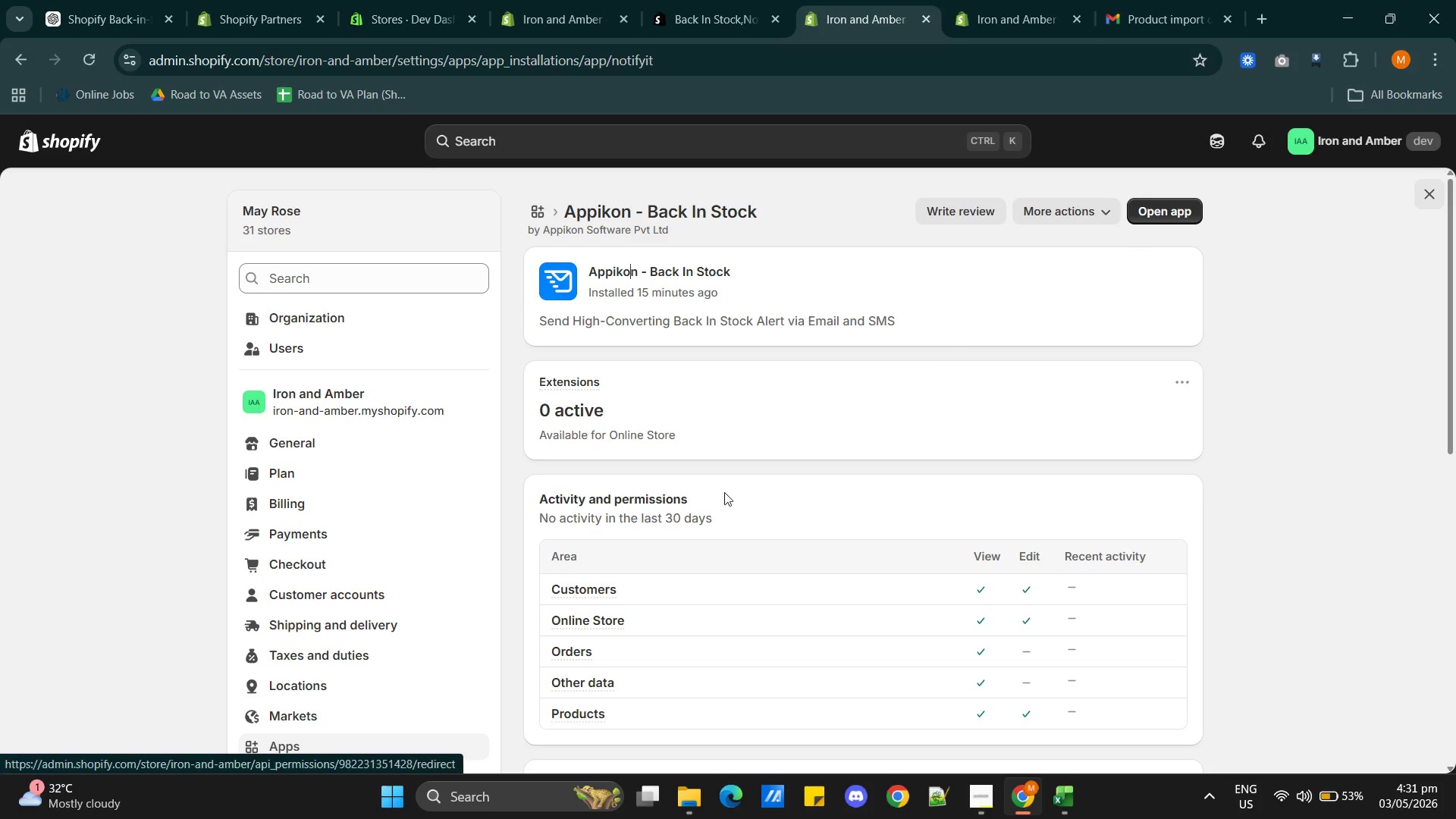 
scroll: coordinate [901, 464], scroll_direction: down, amount: 7.0
 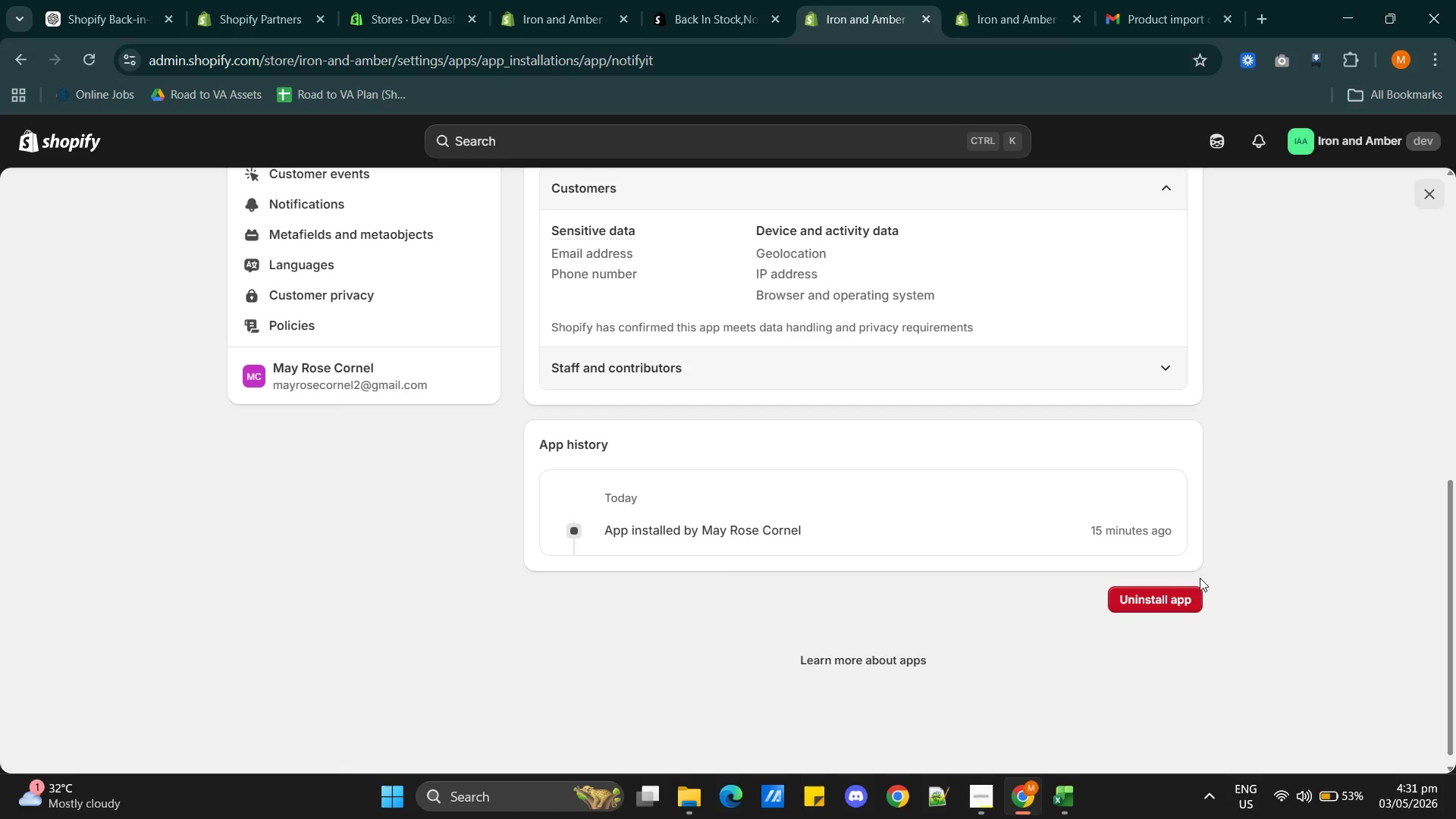 
left_click([1158, 598])
 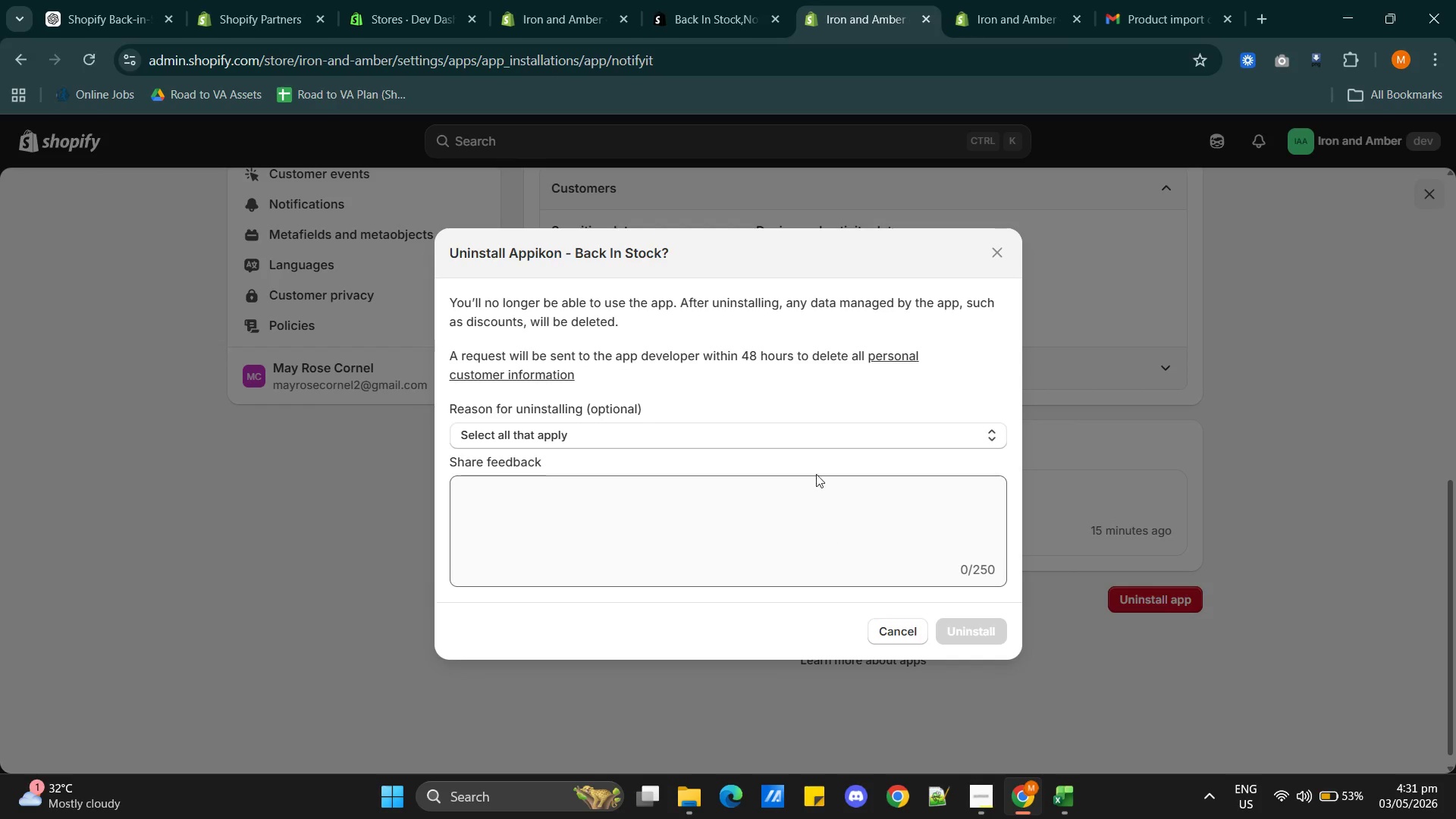 
left_click([783, 431])
 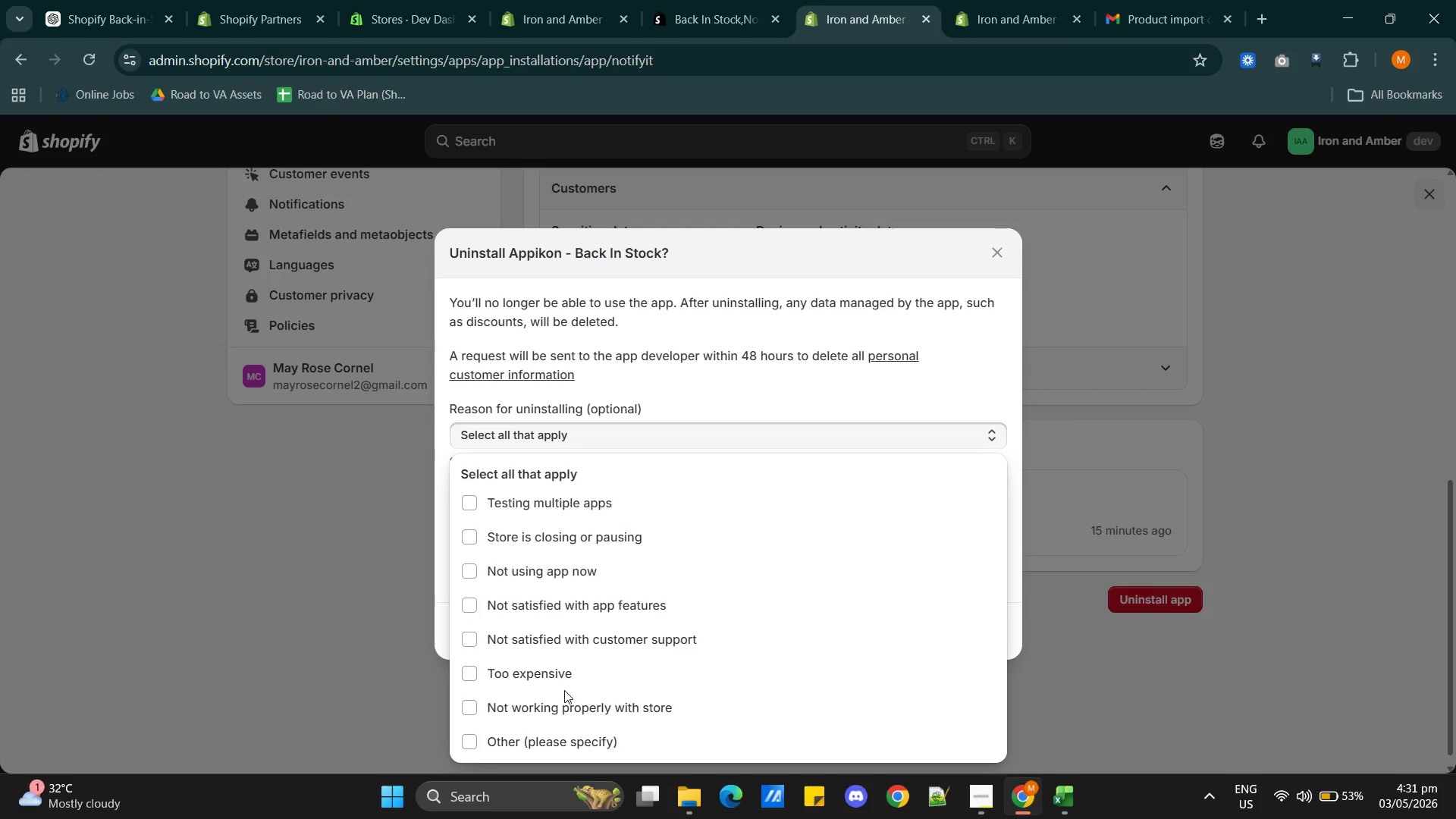 
left_click([560, 714])
 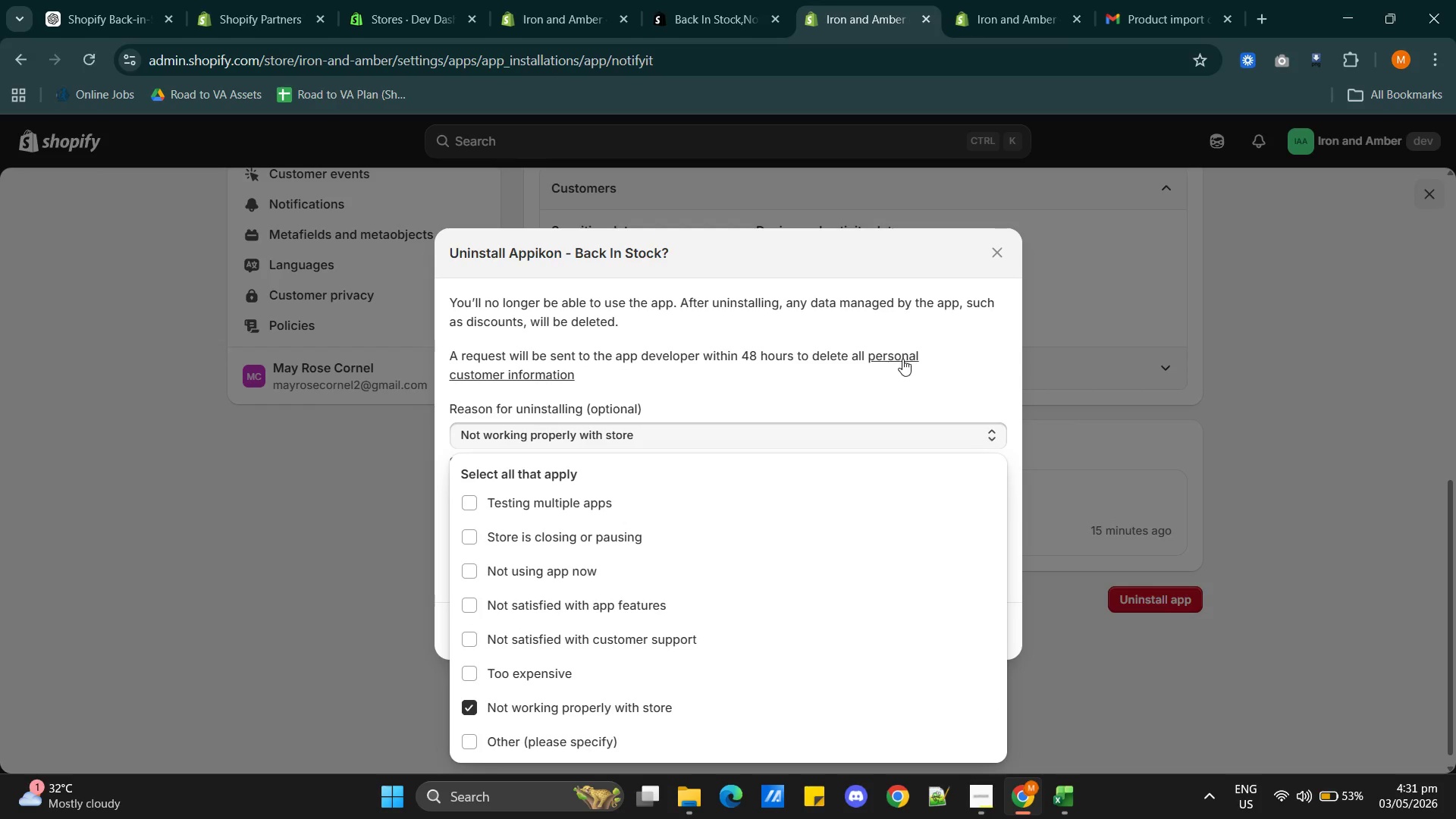 
left_click([917, 386])
 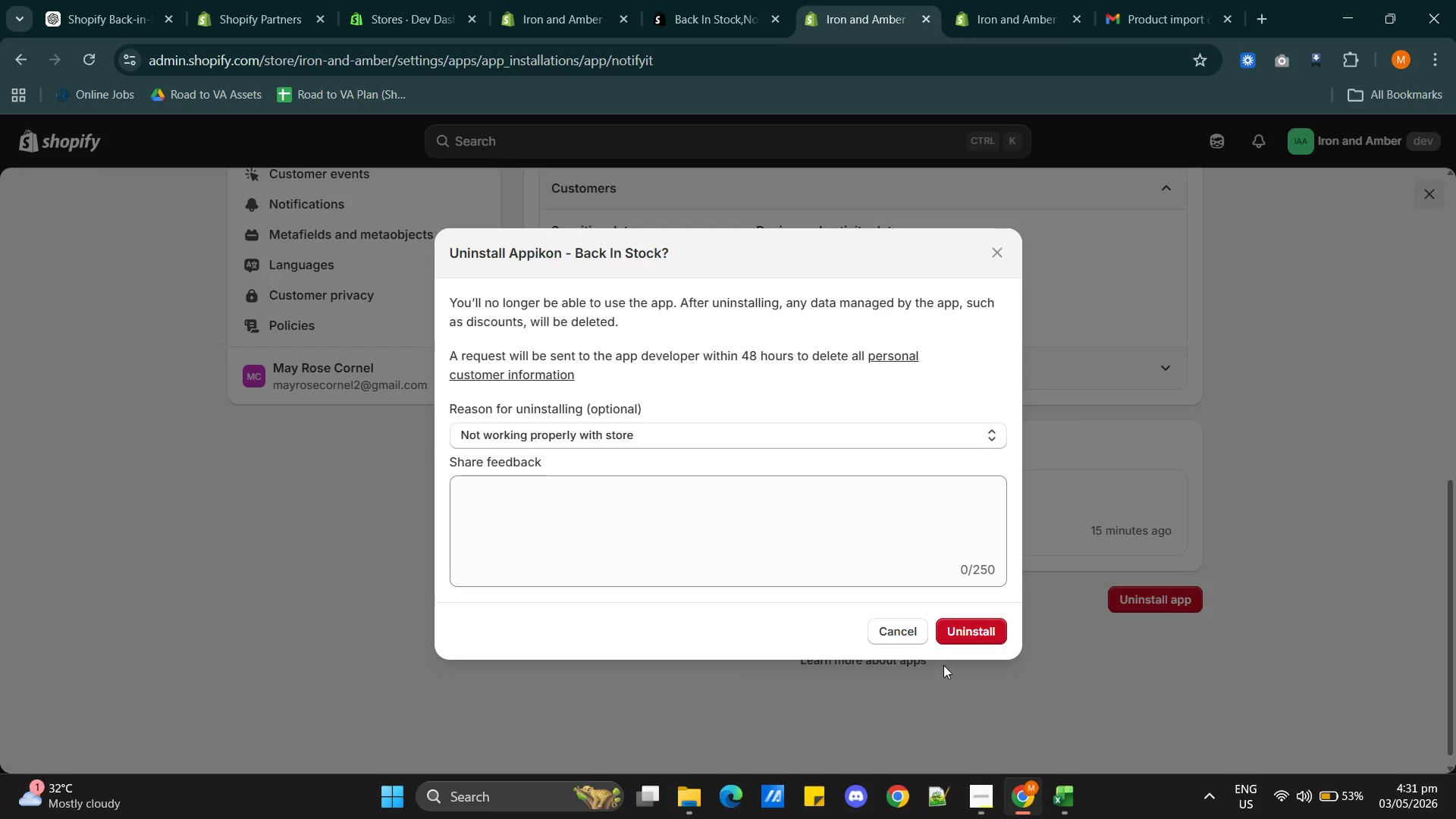 
left_click([962, 625])
 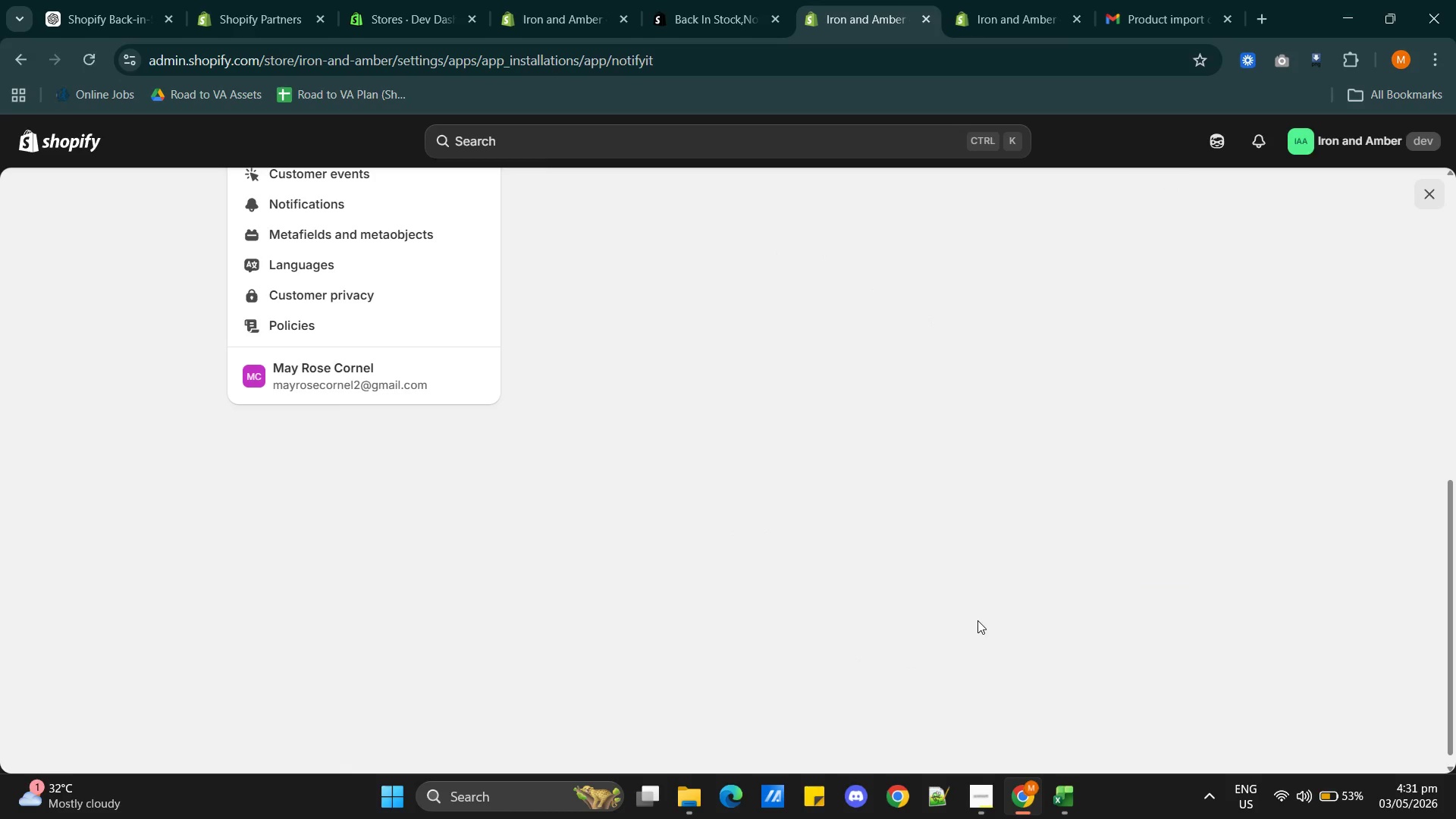 
scroll: coordinate [647, 482], scroll_direction: up, amount: 9.0
 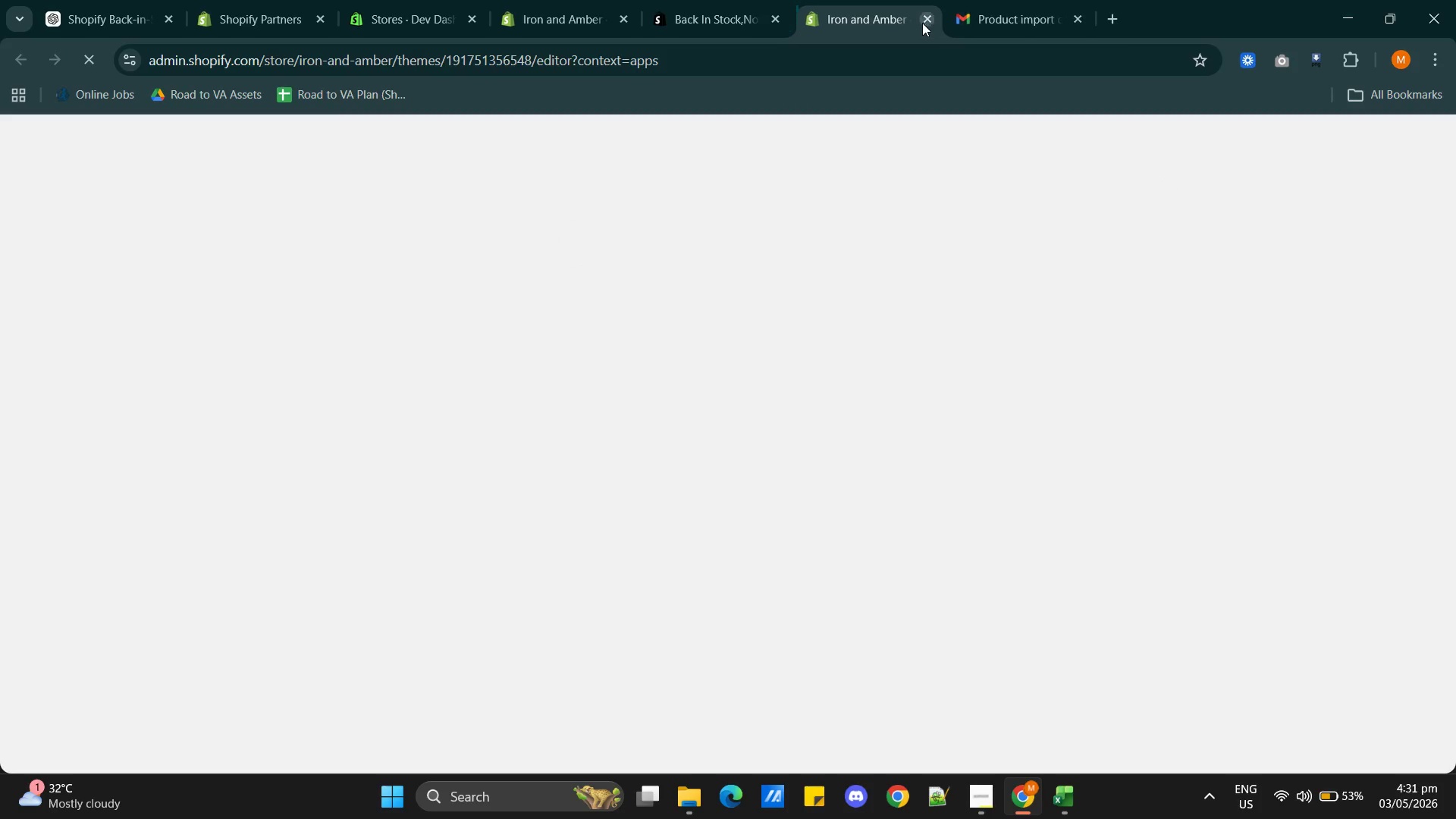 
wait(8.84)
 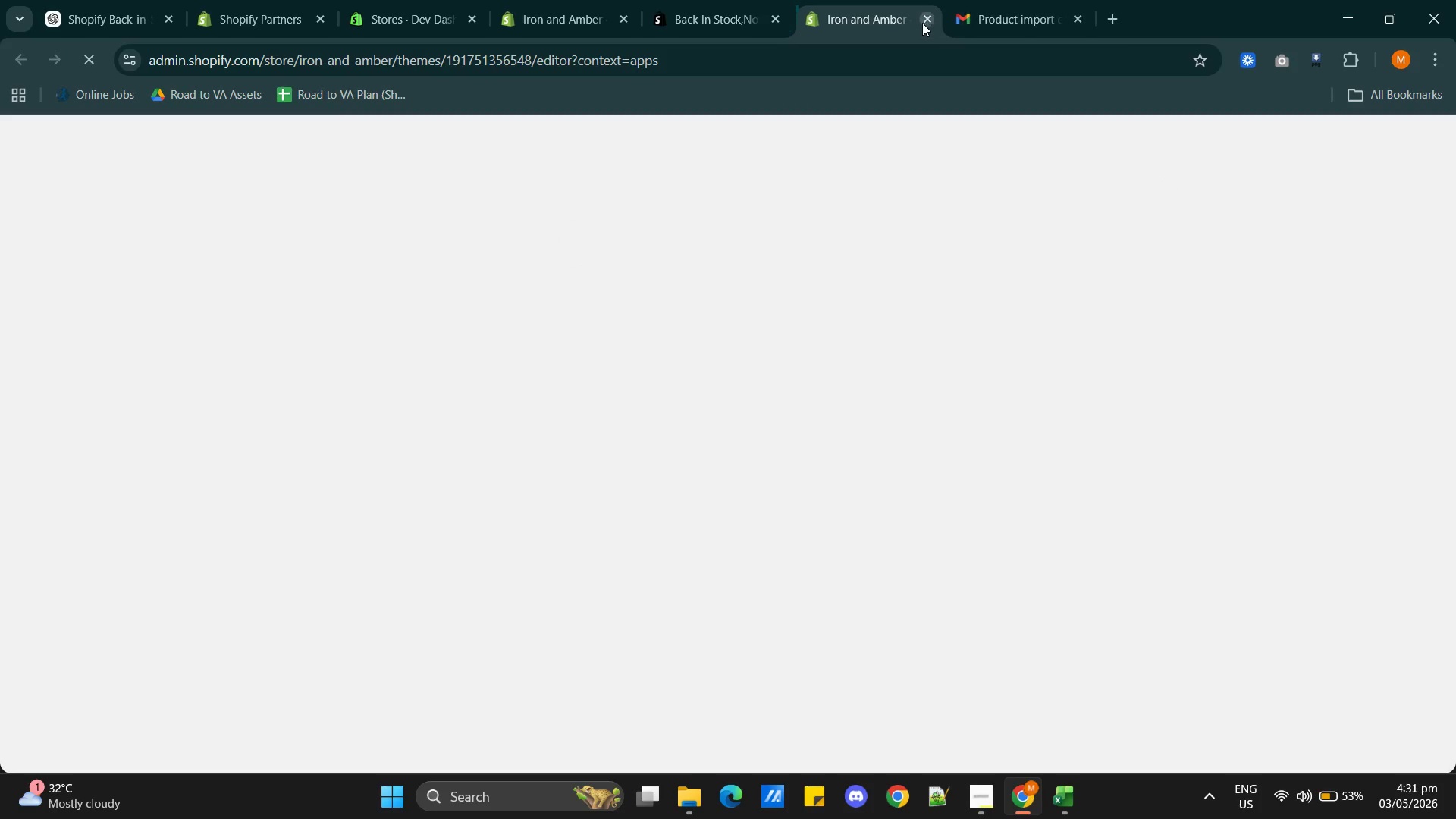 
left_click([990, 793])